 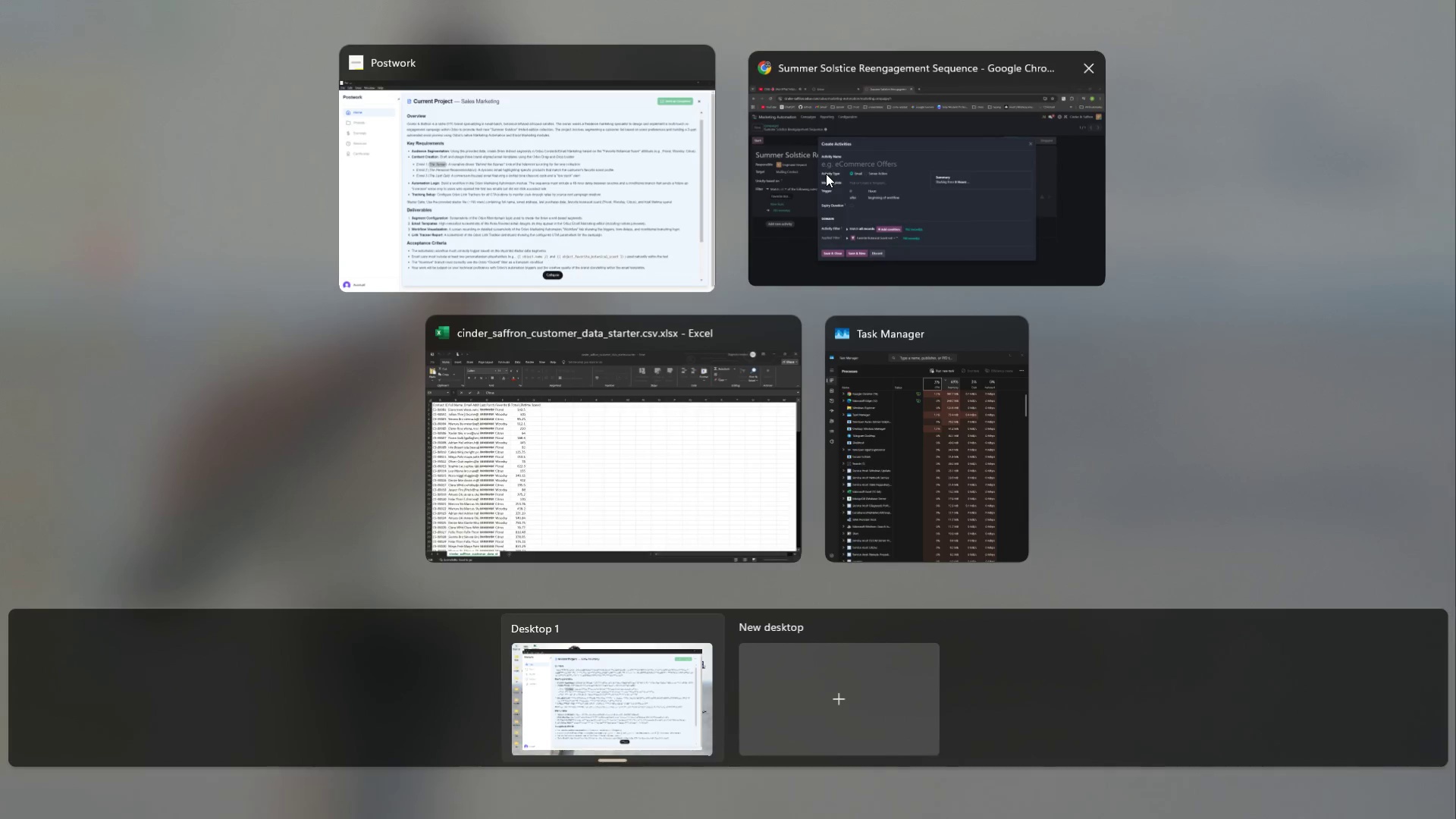 
key(Control+V)
 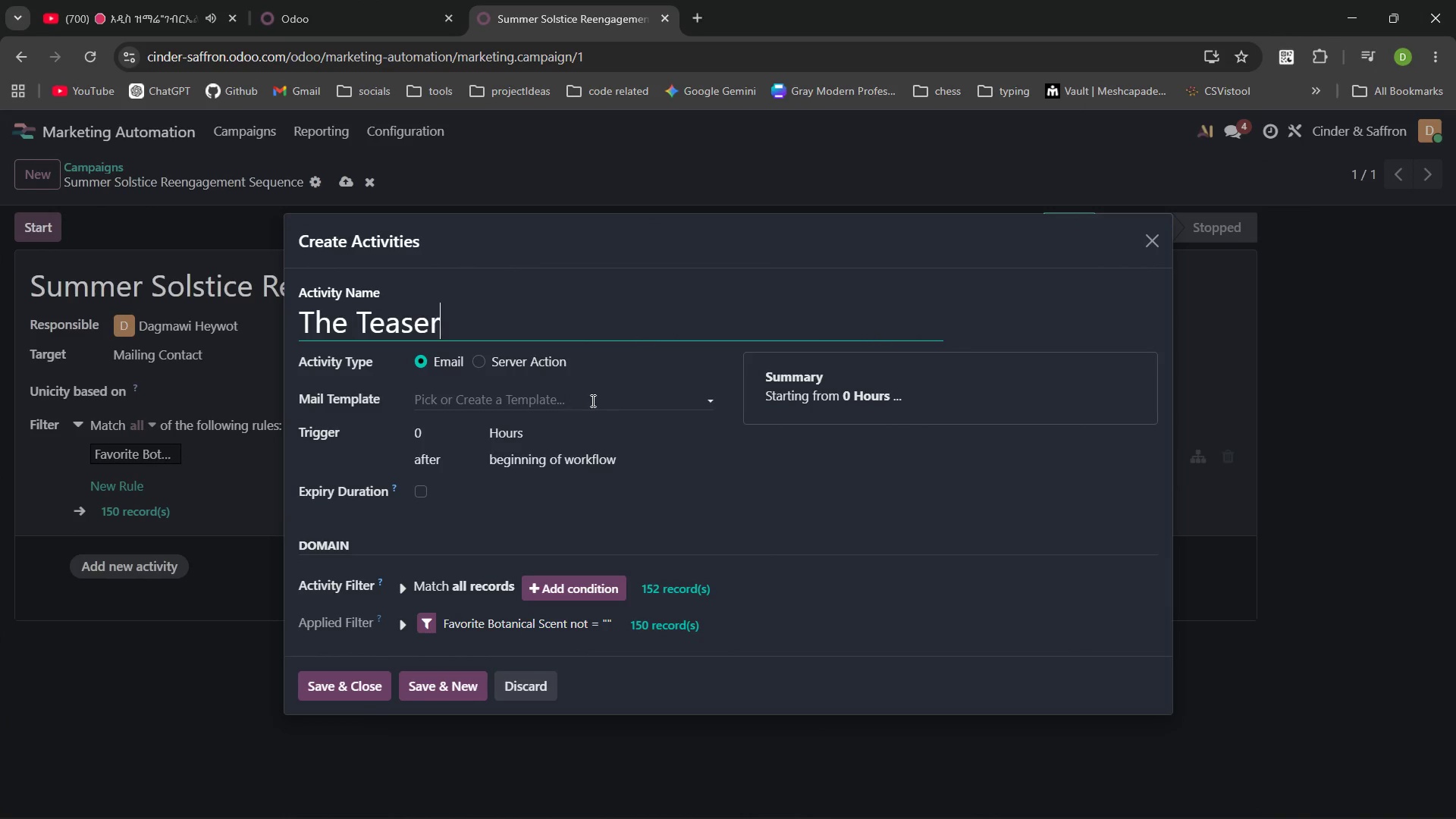 
left_click([584, 400])
 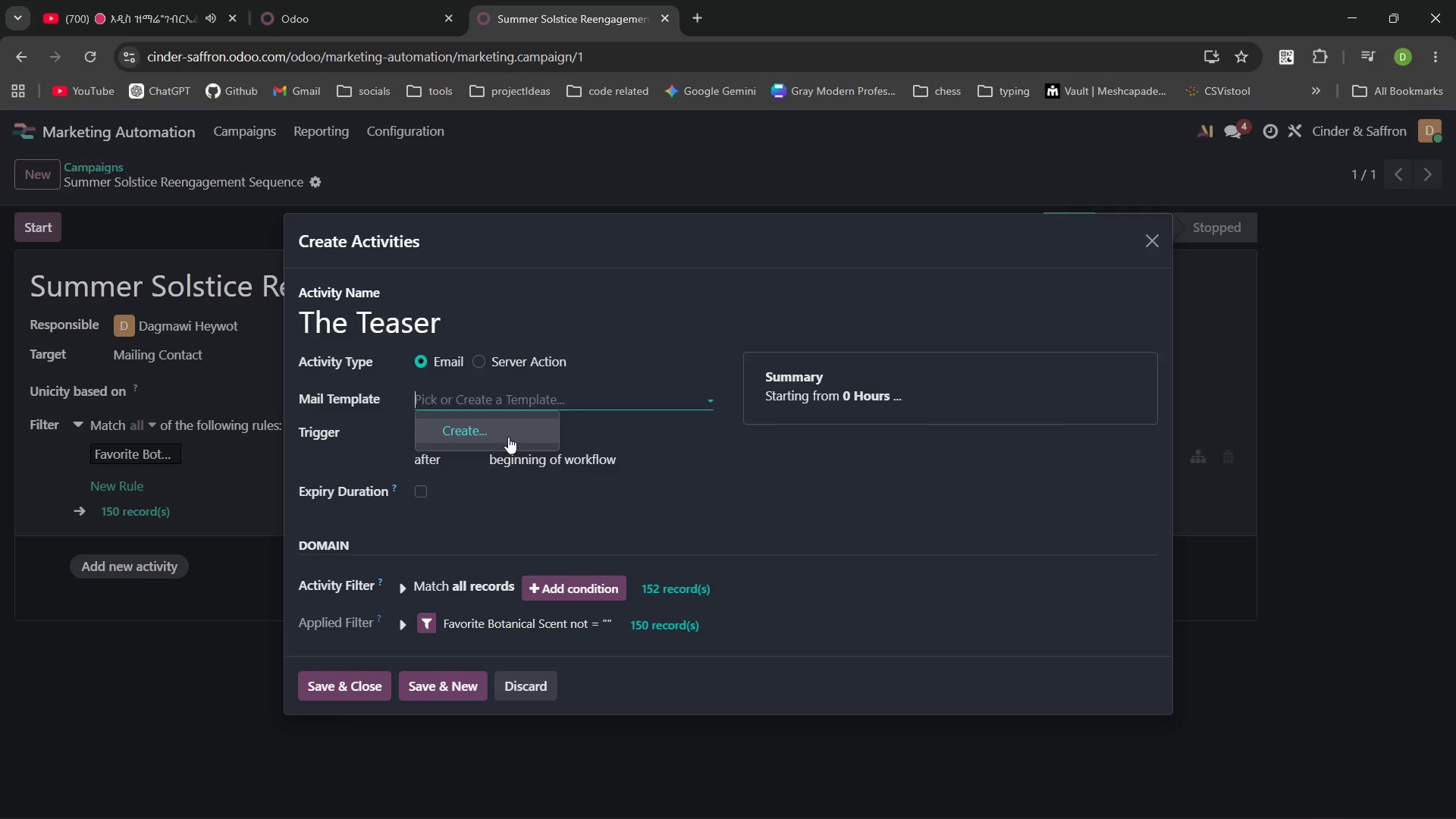 
left_click([506, 428])
 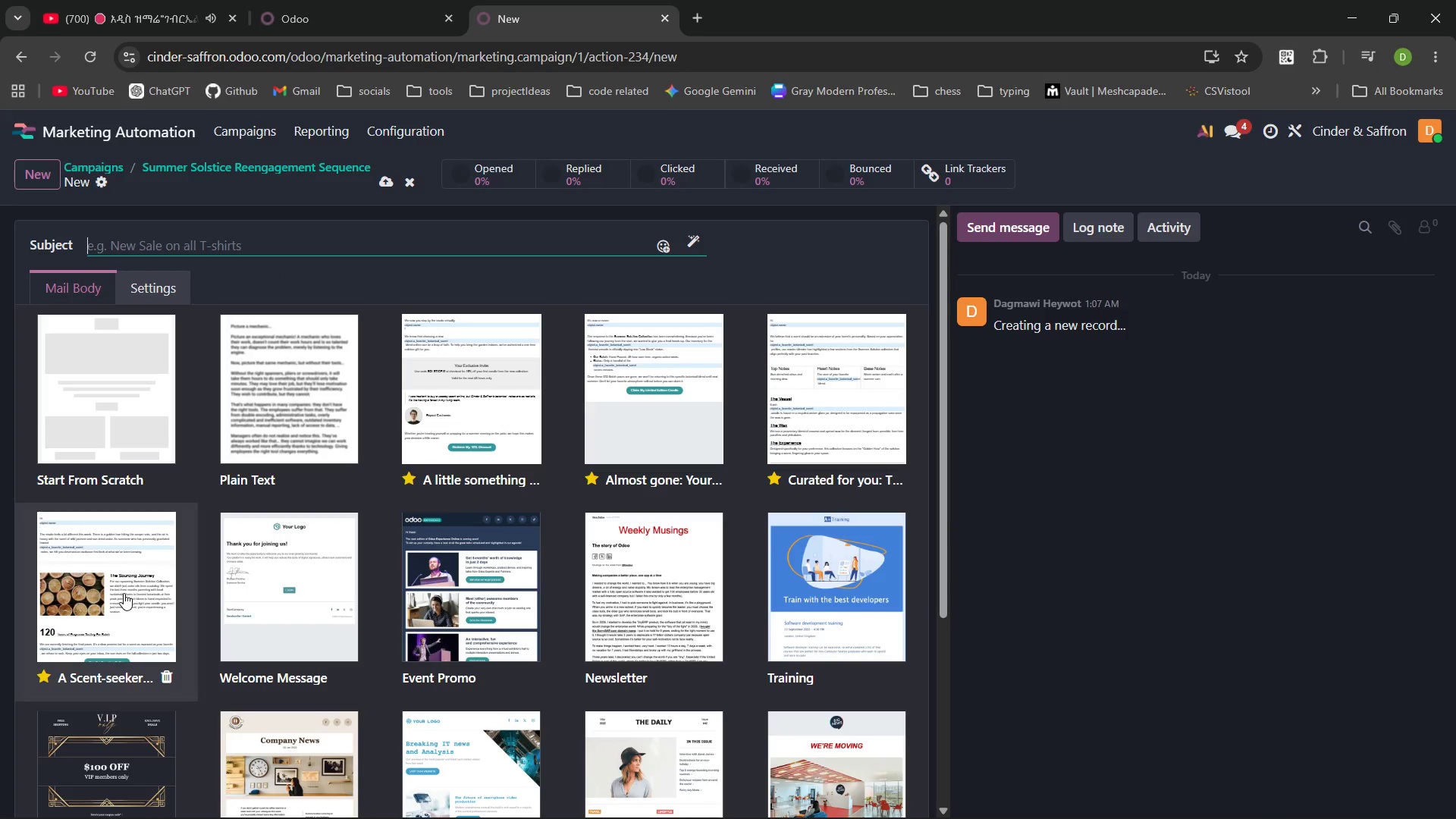 
wait(7.84)
 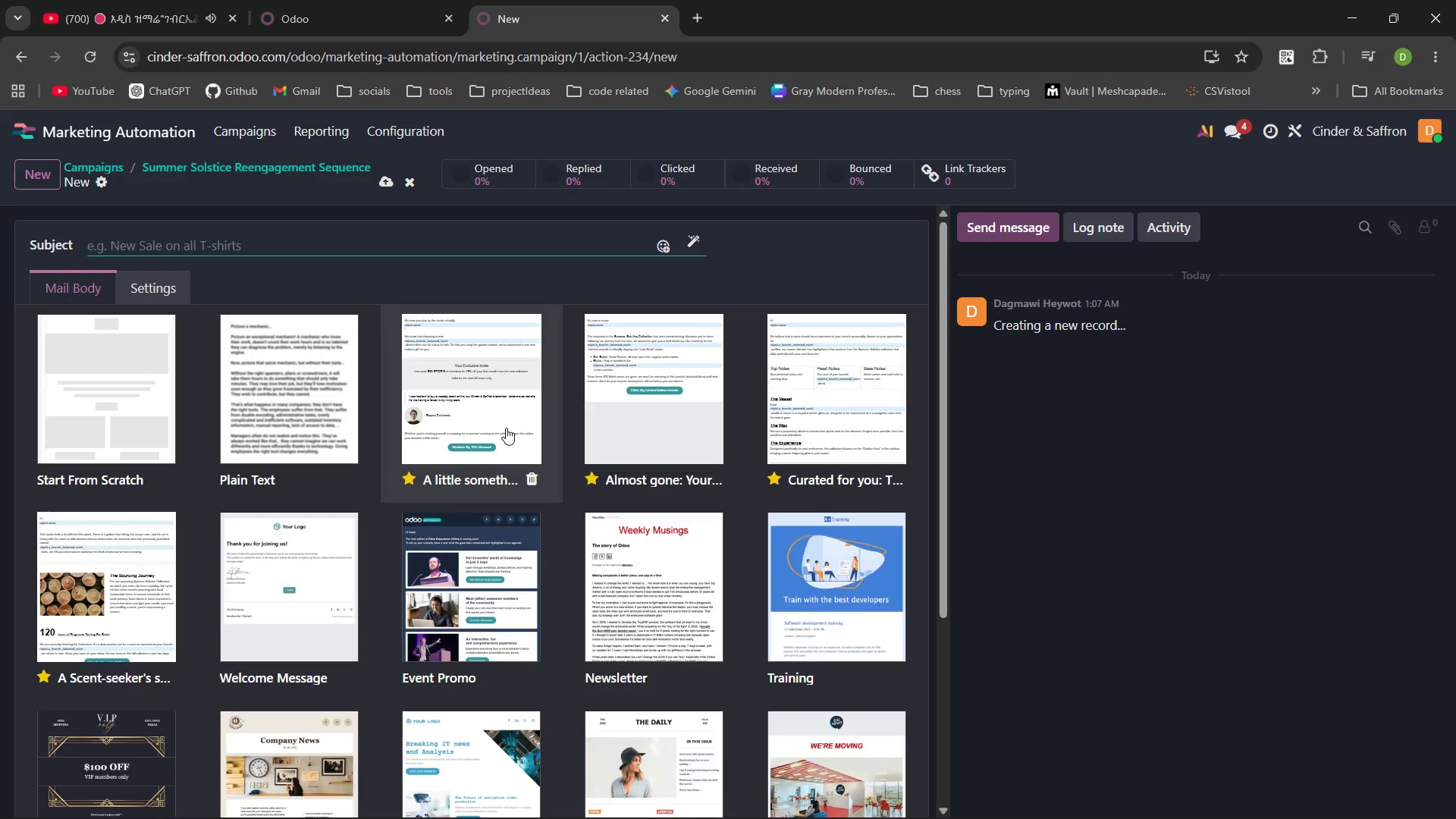 
left_click([376, 30])
 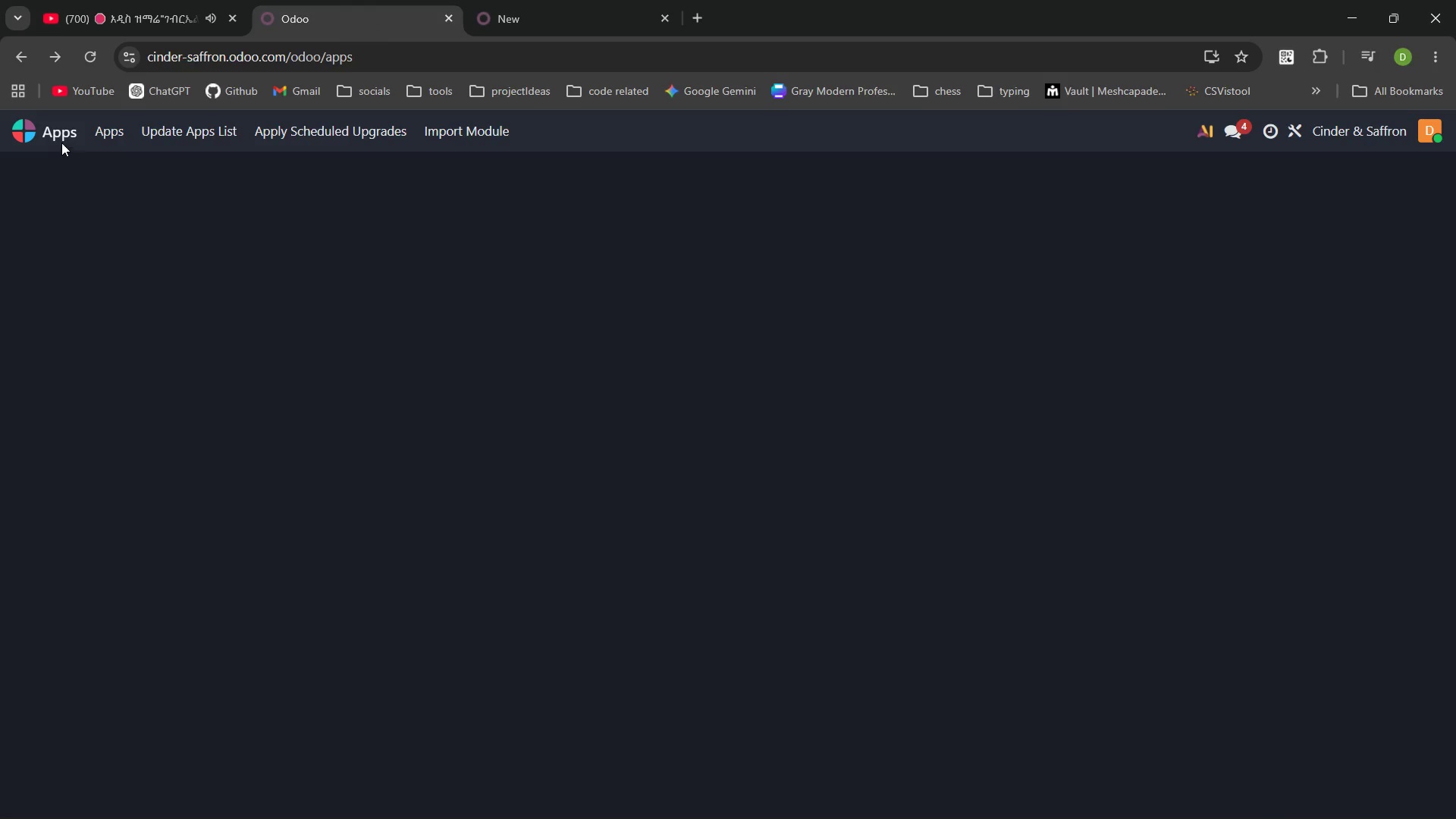 
left_click([60, 142])
 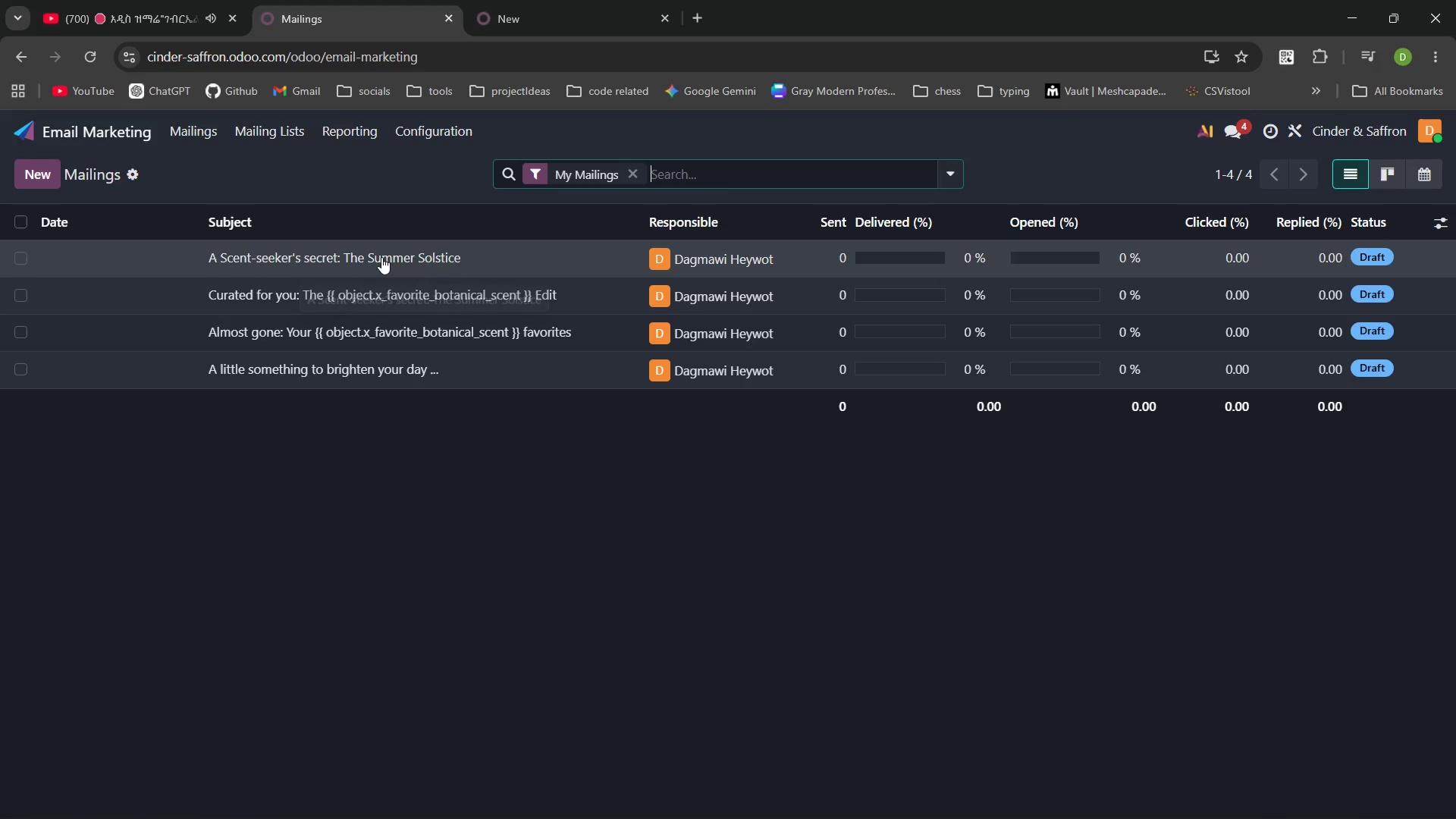 
wait(7.11)
 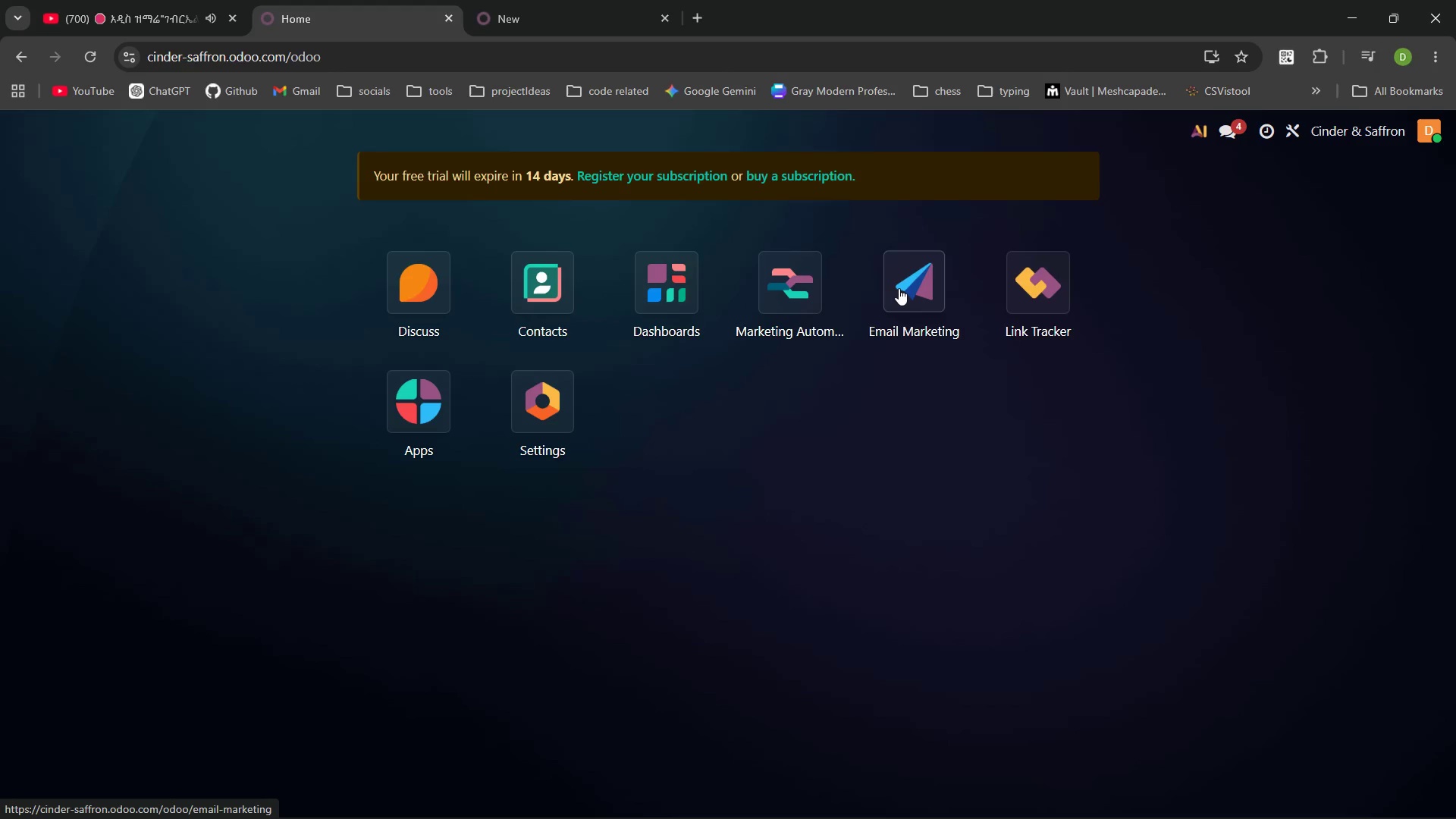 
left_click([381, 257])
 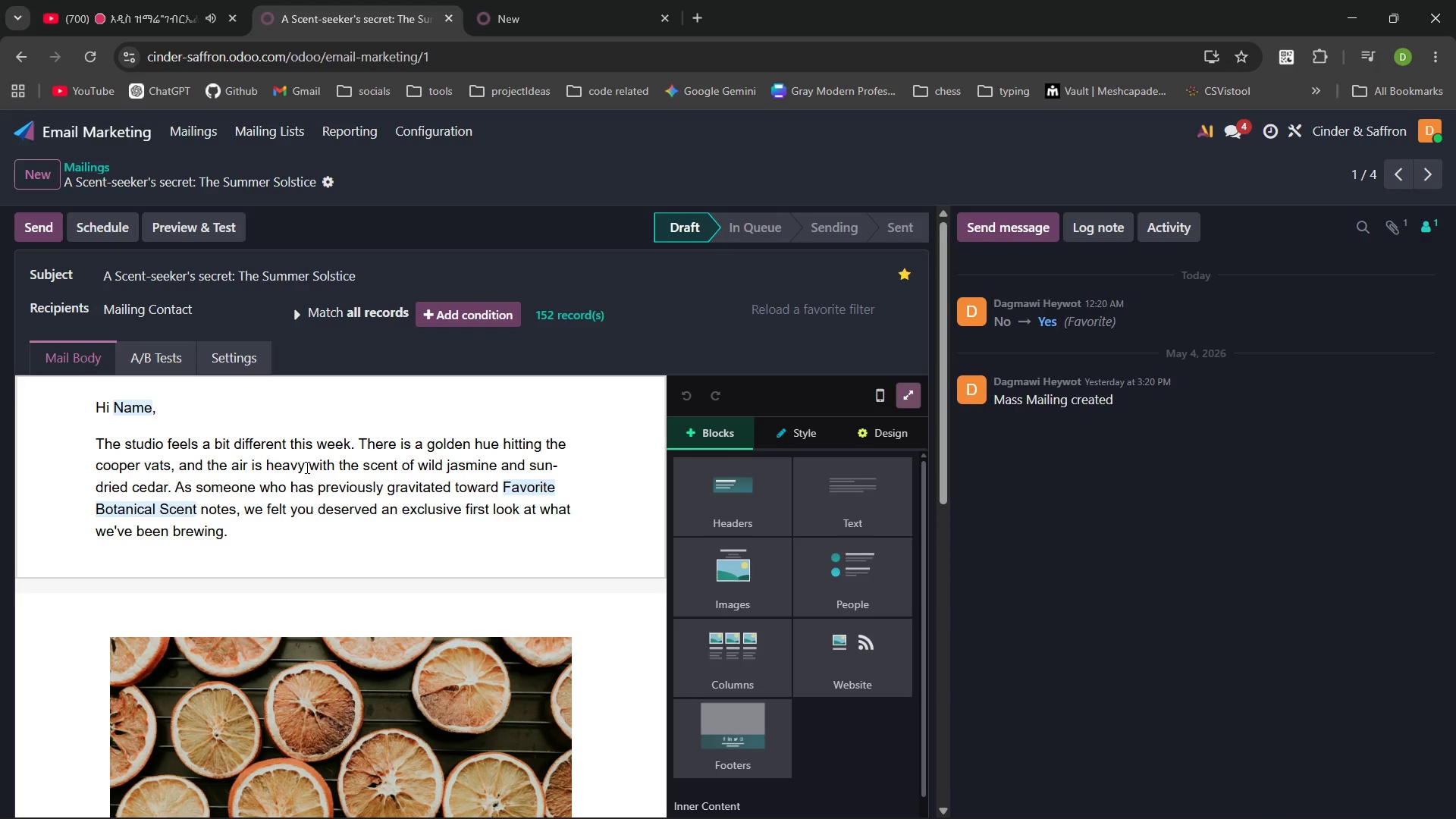 
wait(5.86)
 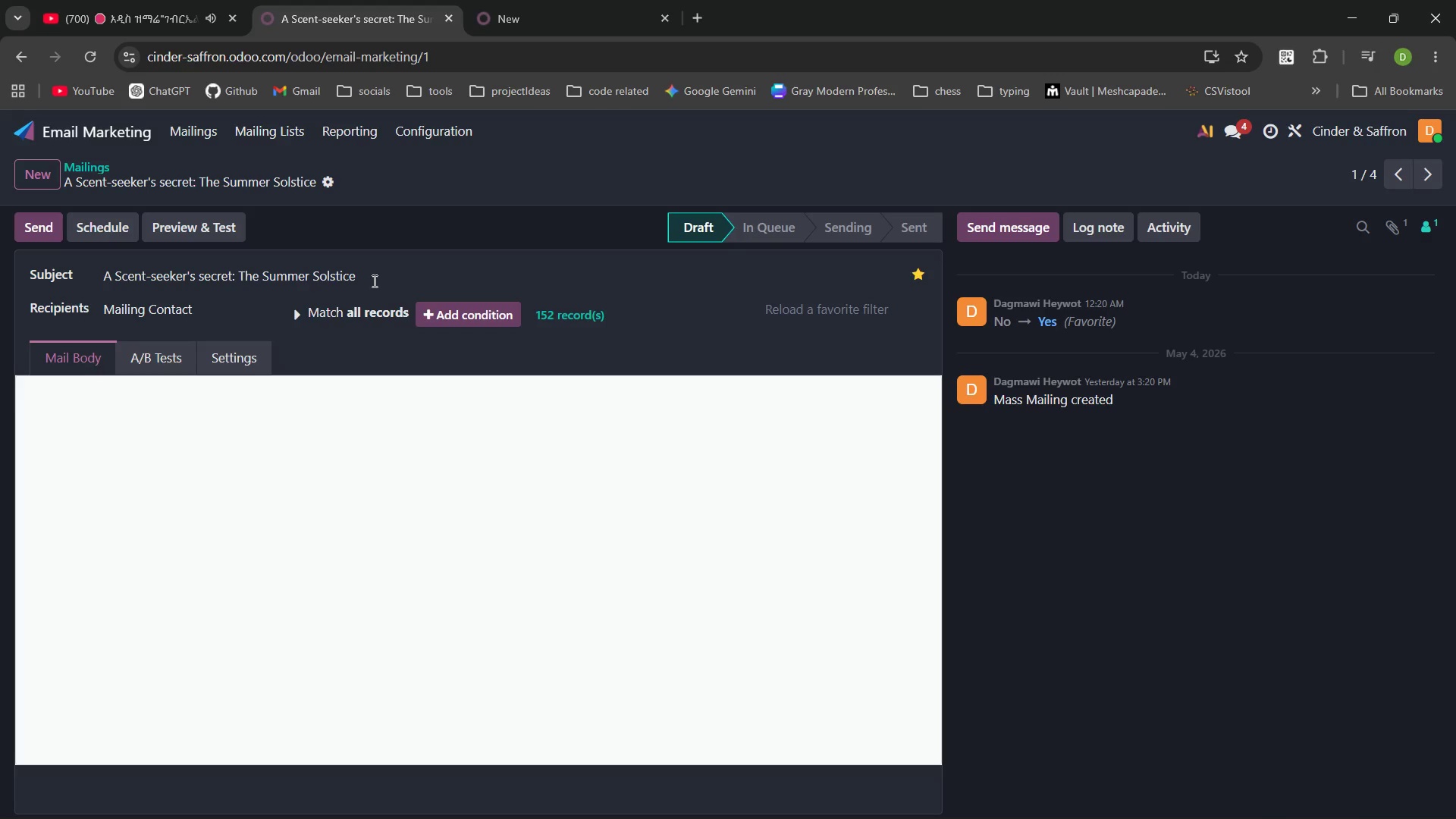 
left_click([20, 68])
 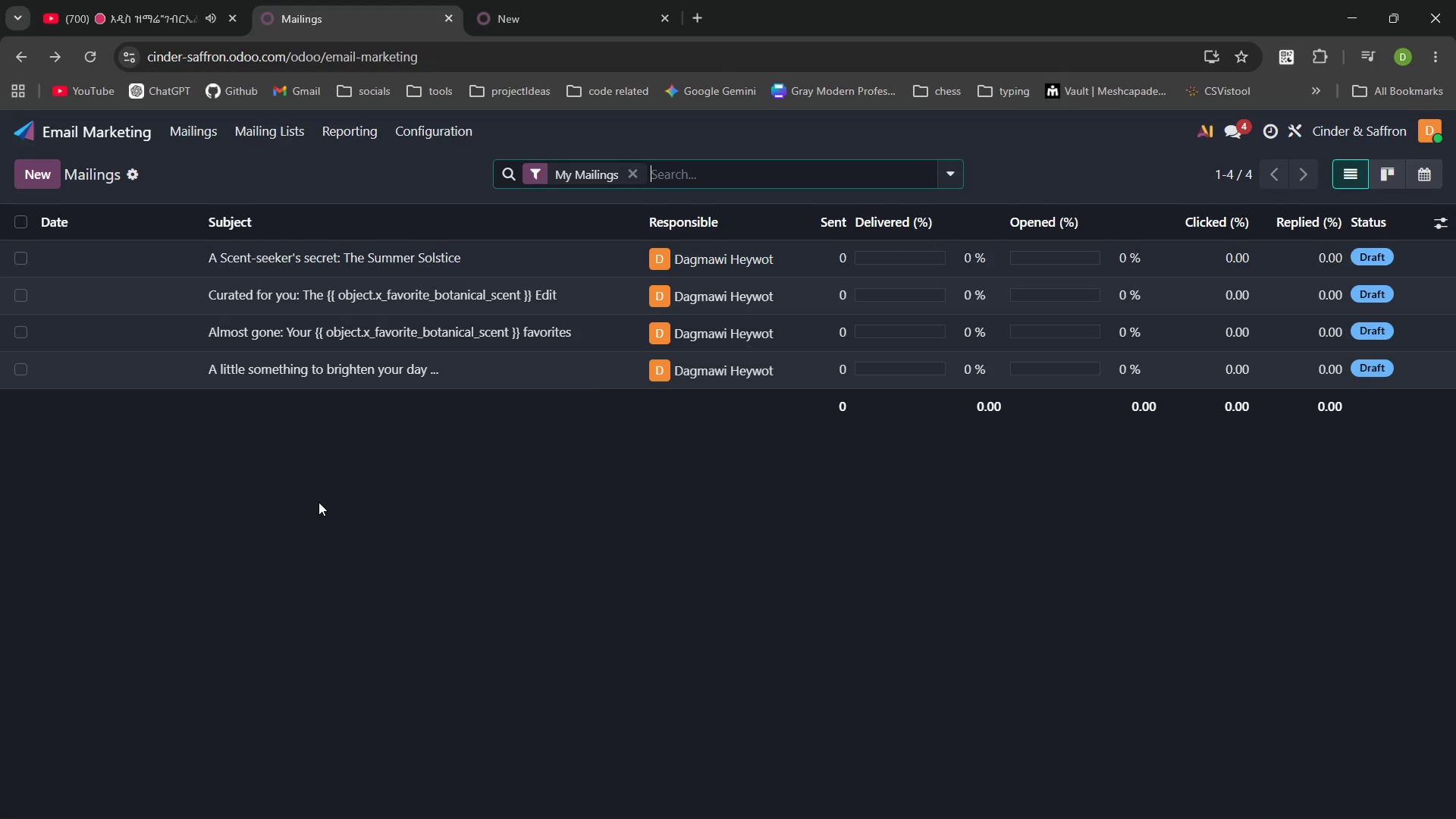 
wait(28.05)
 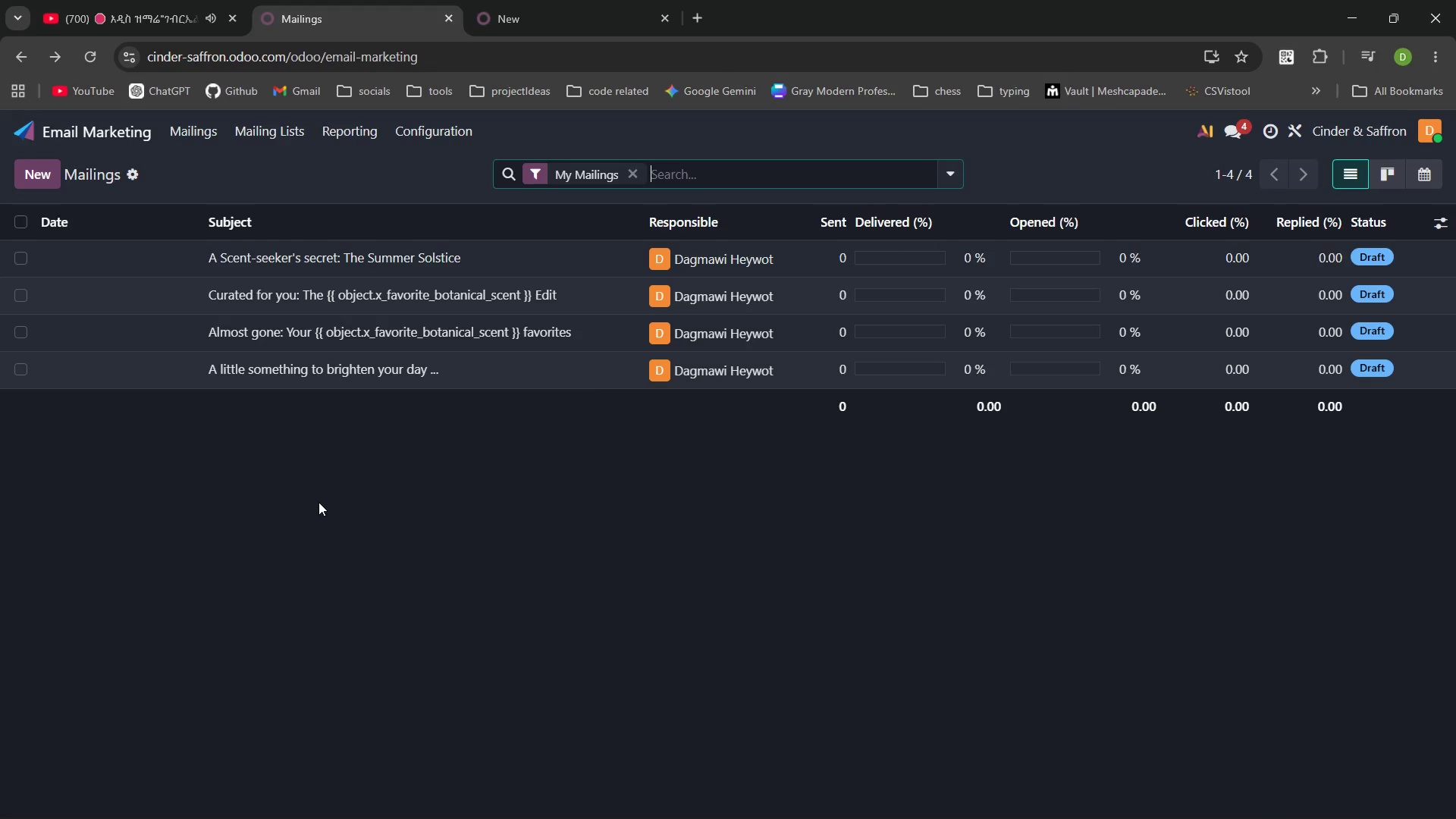 
left_click([497, 5])
 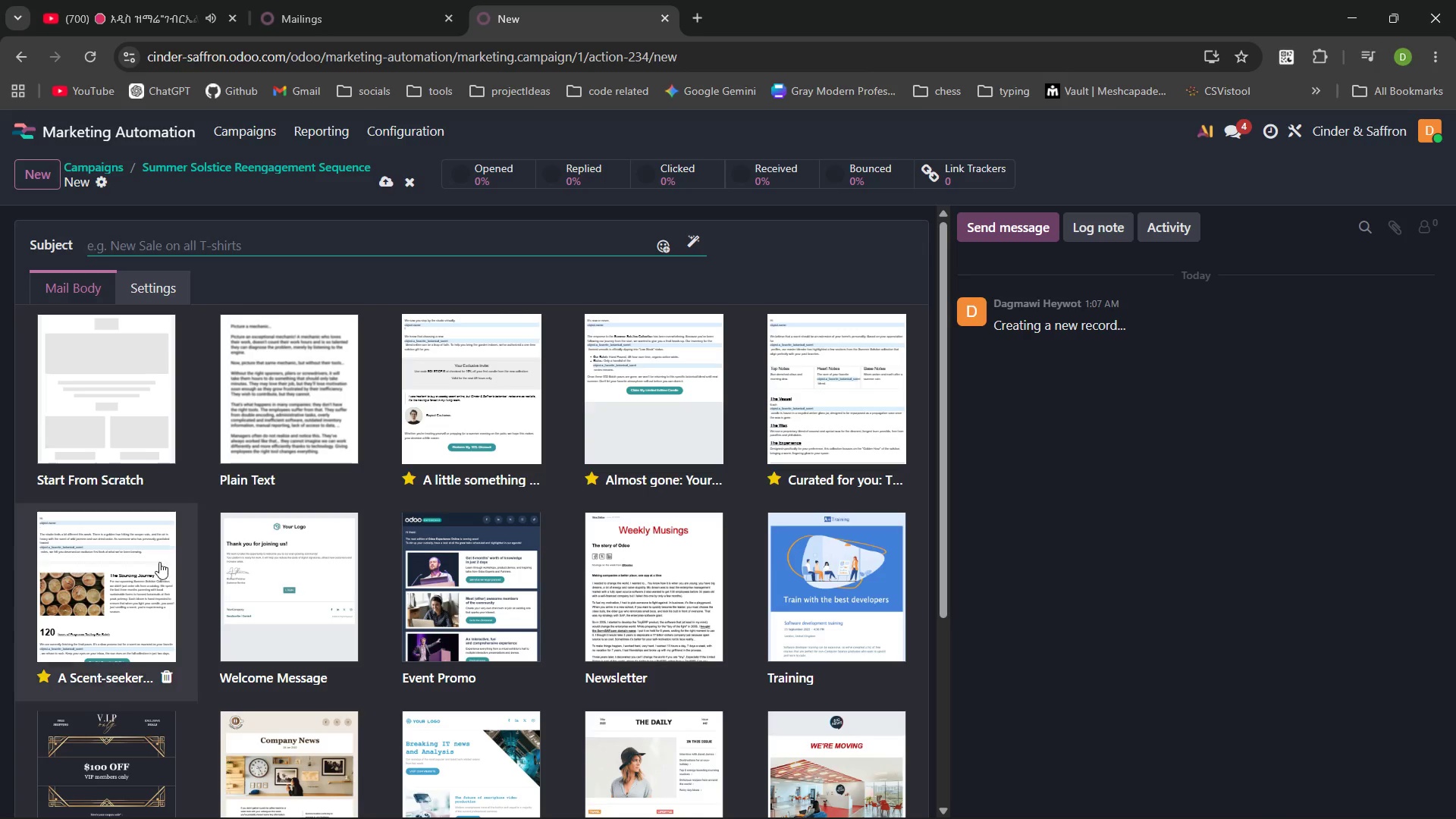 
left_click([105, 563])
 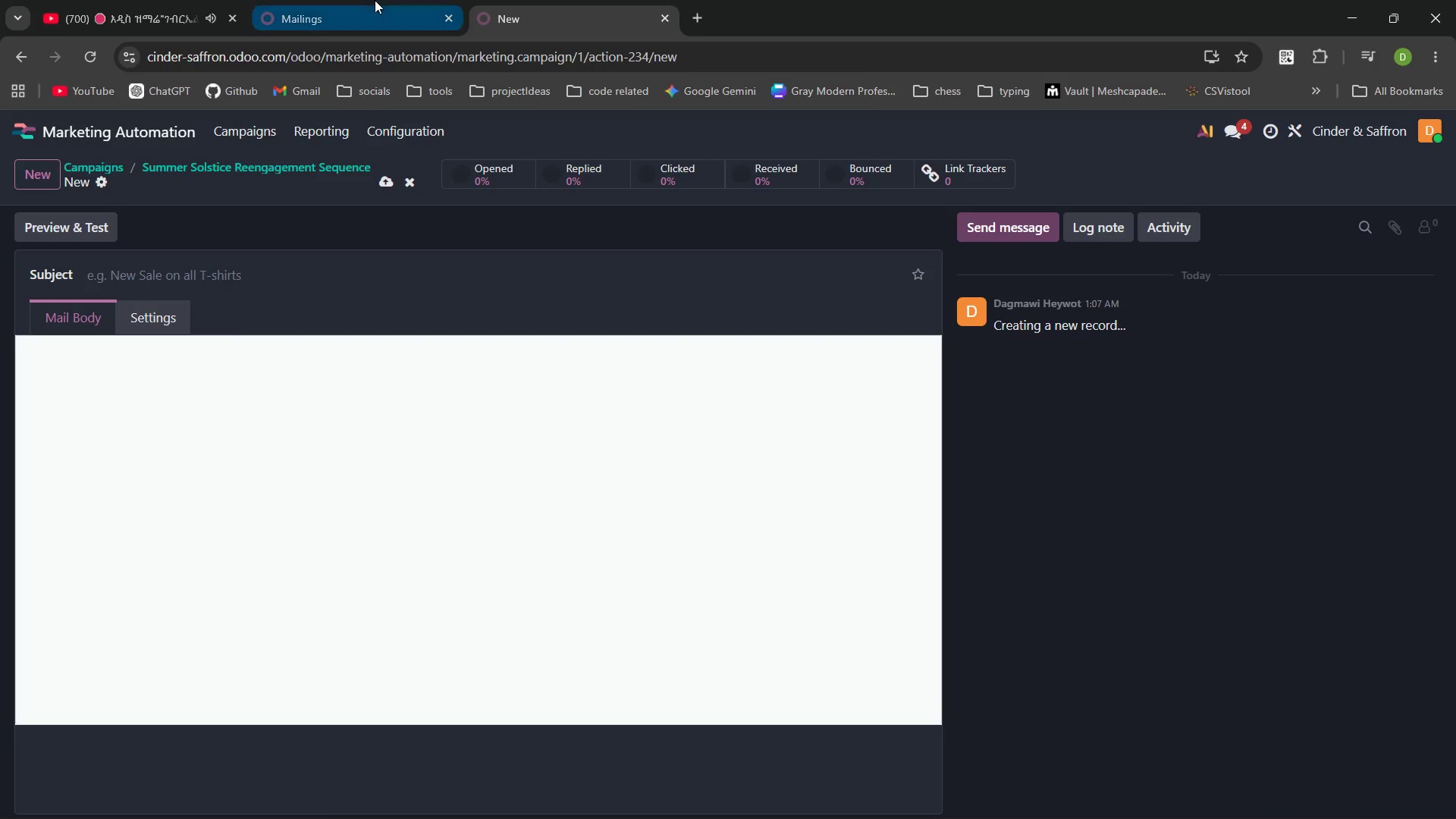 
left_click([375, 0])
 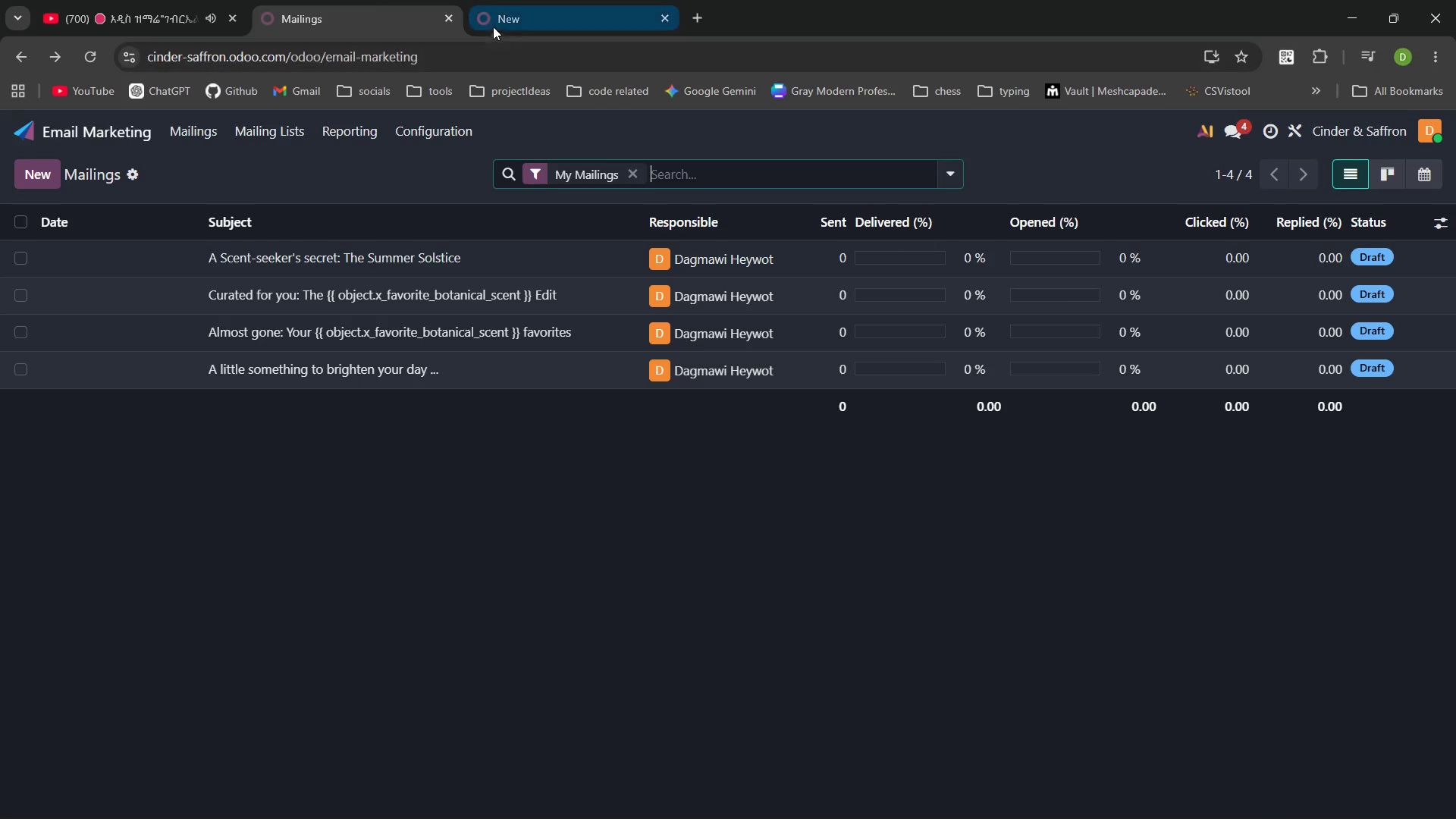 
left_click([519, 11])
 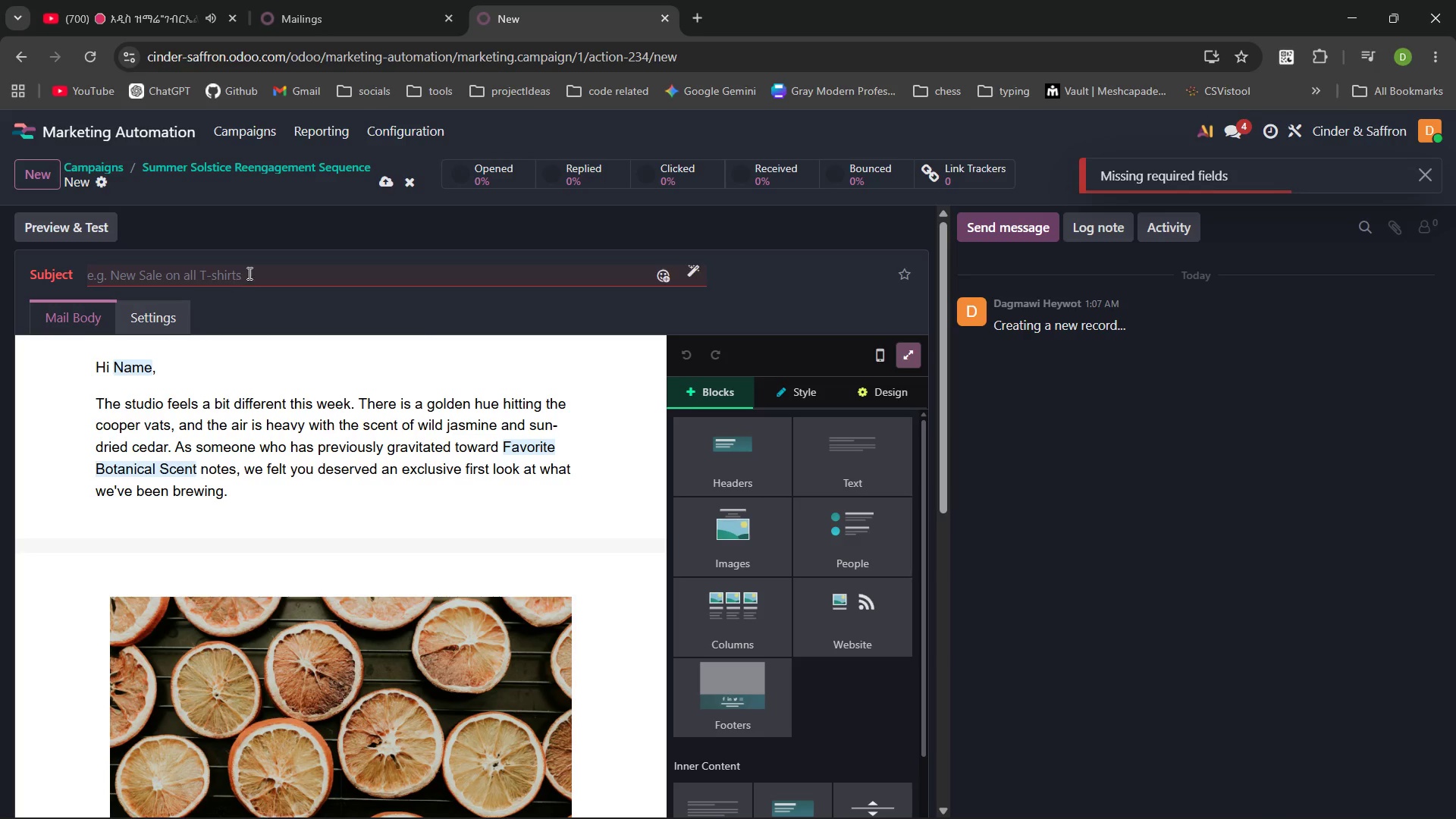 
left_click([350, 28])
 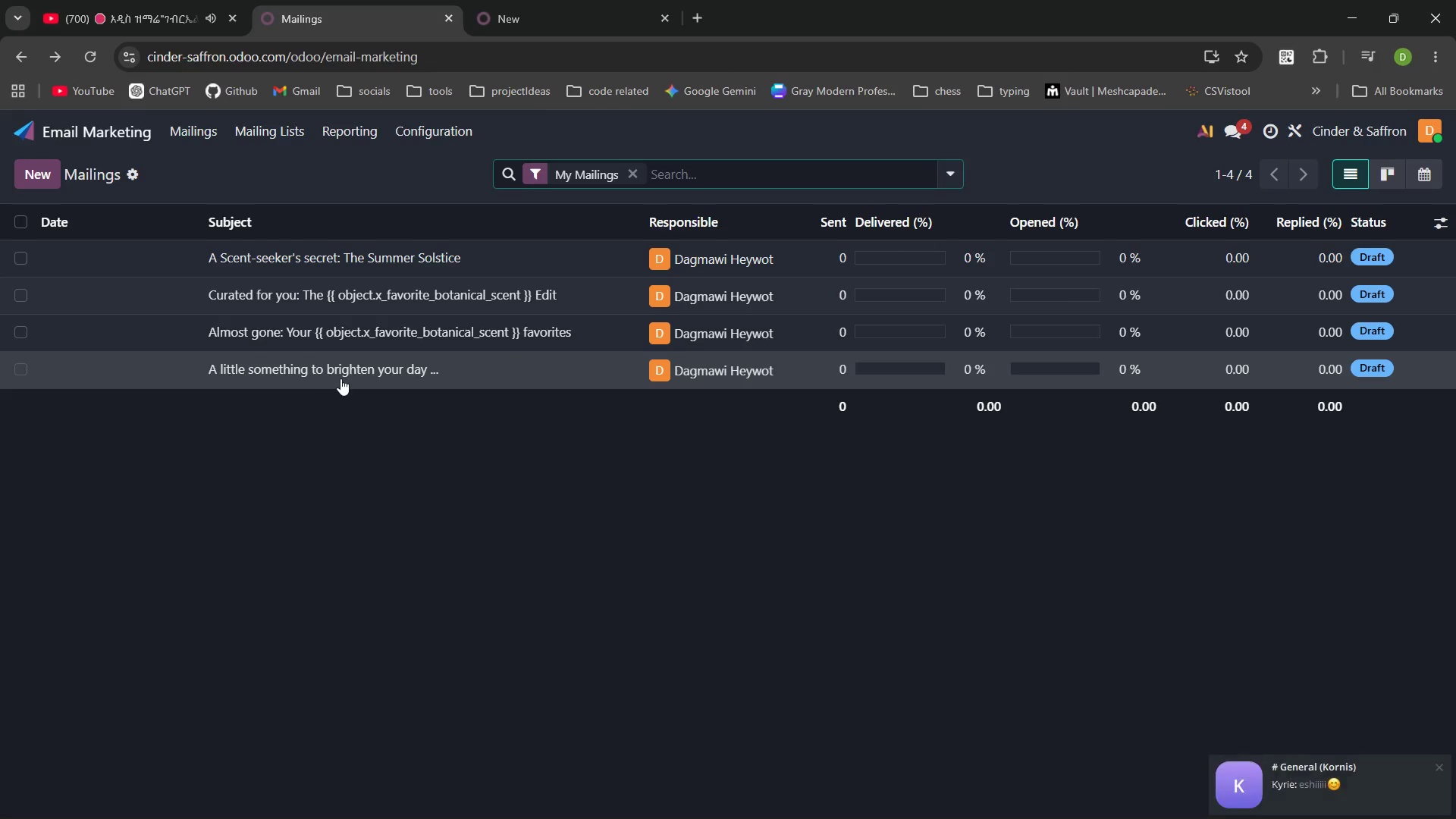 
left_click([349, 372])
 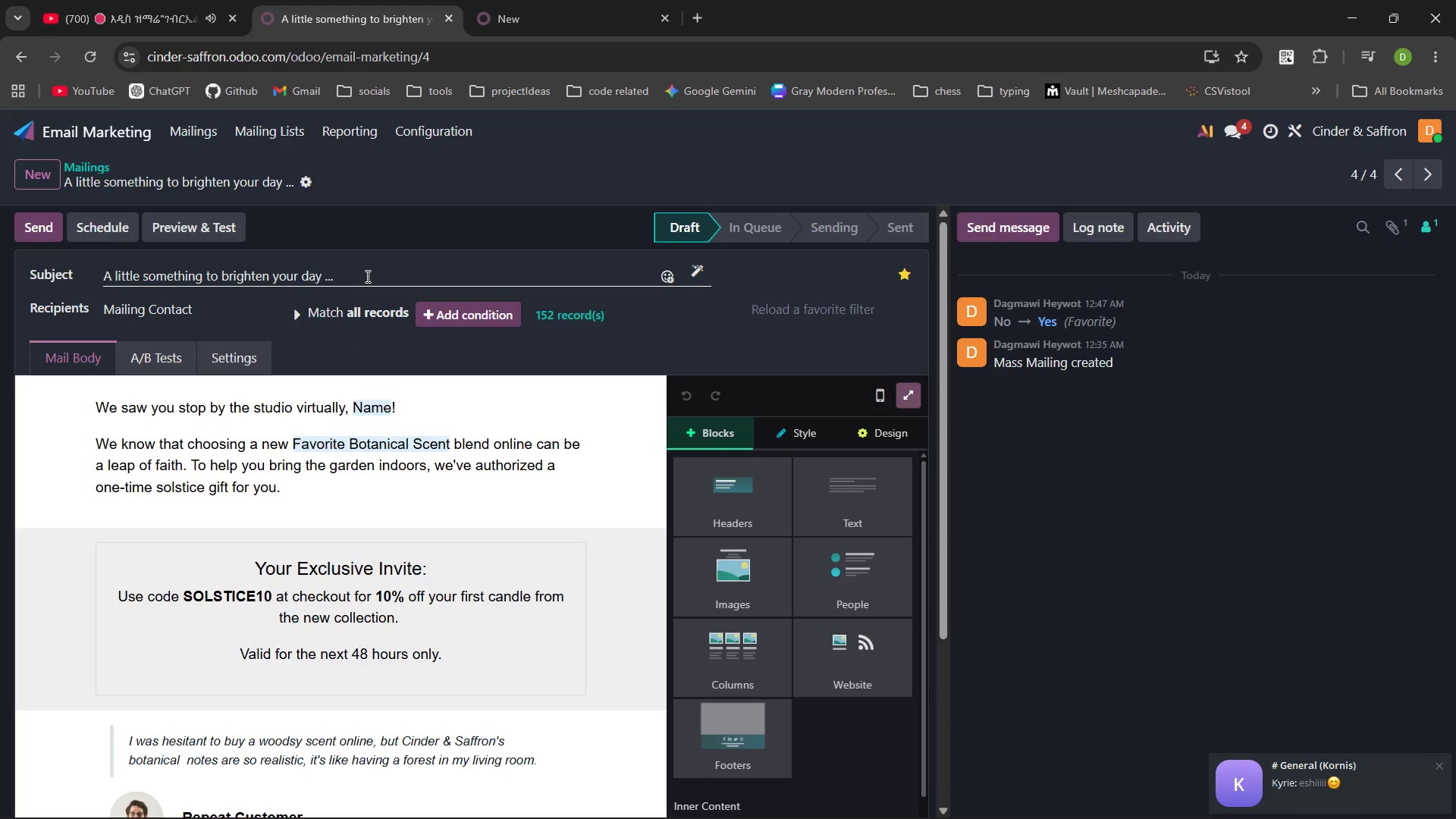 
left_click([17, 52])
 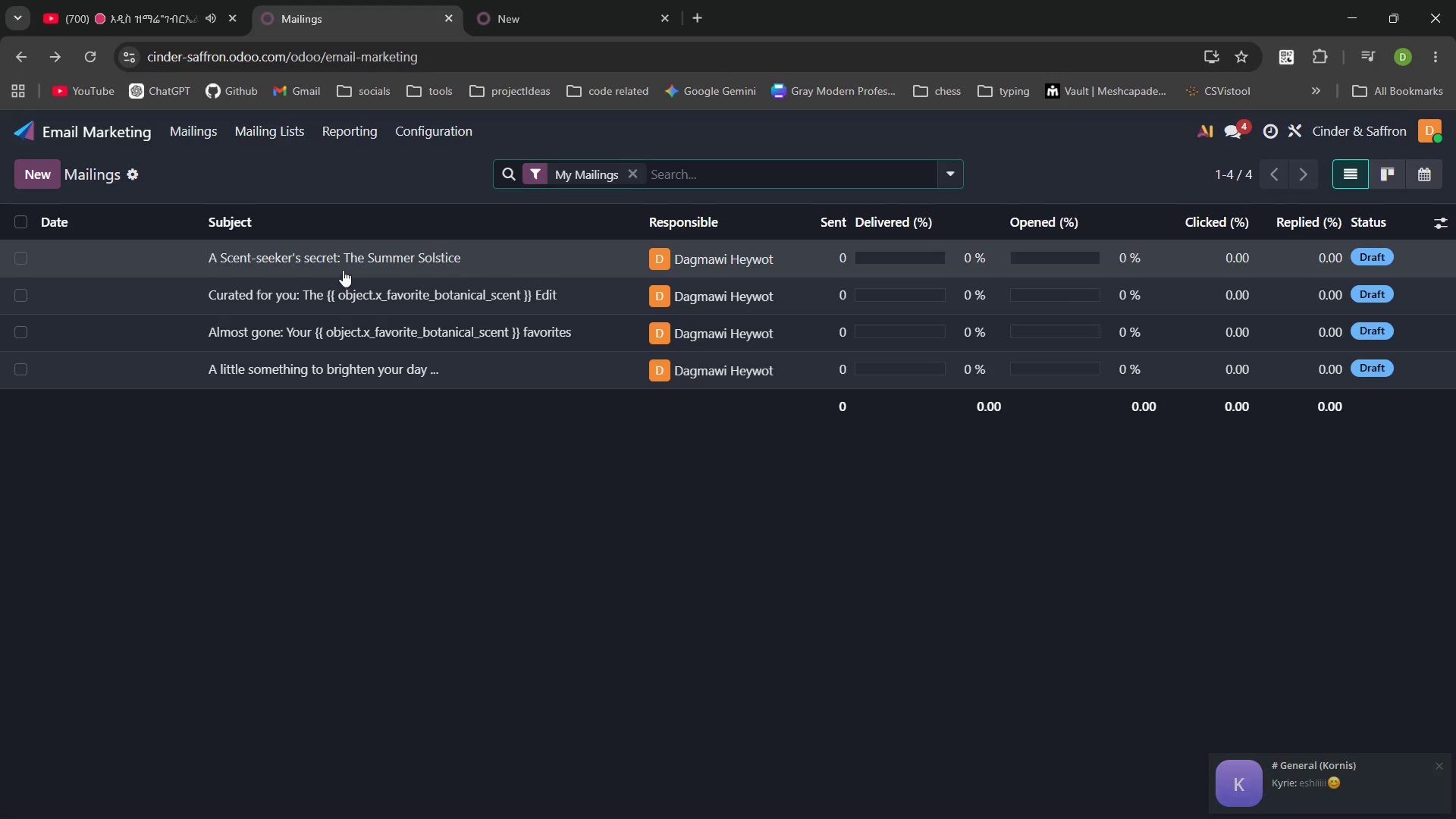 
left_click([331, 251])
 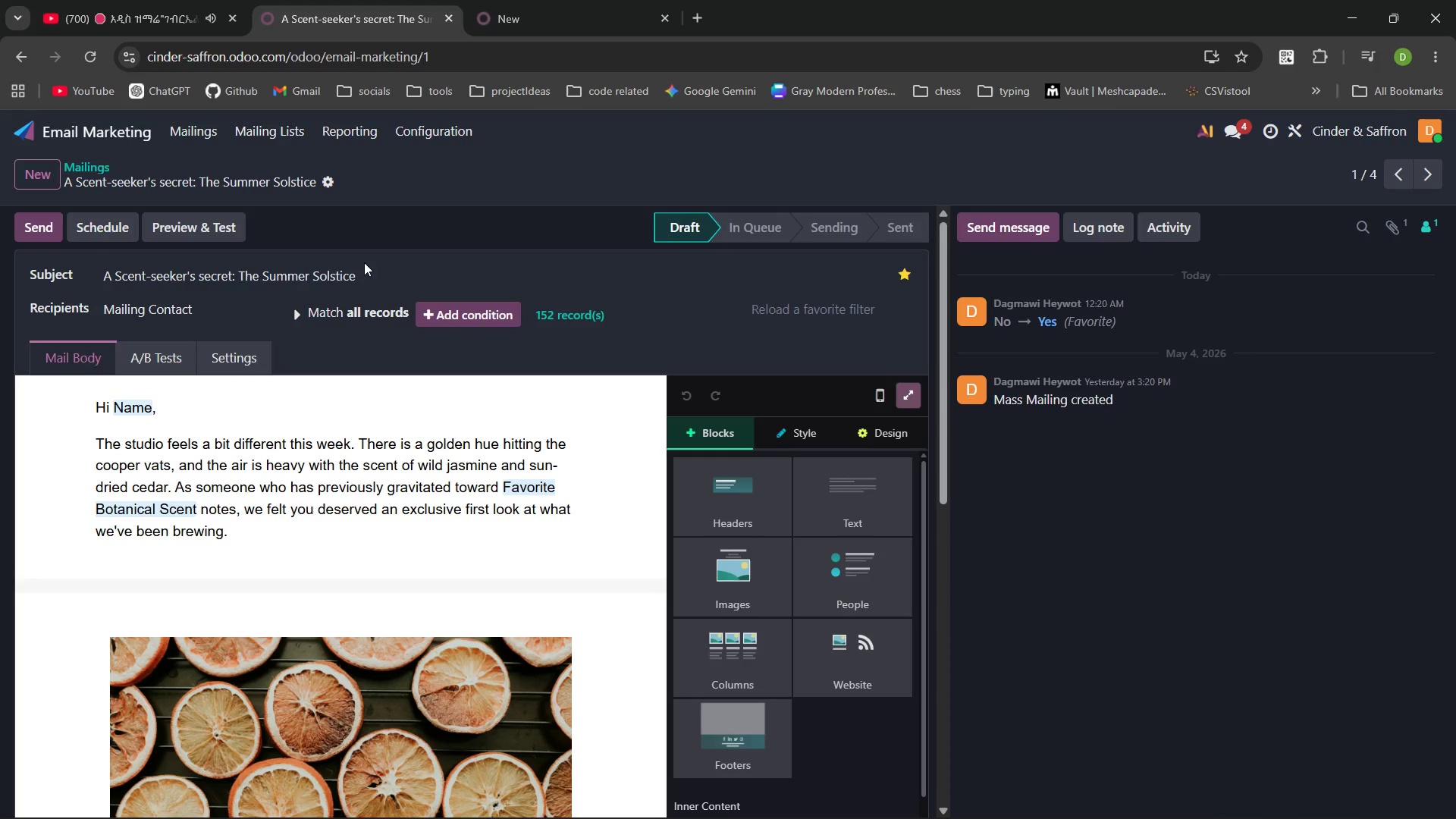 
left_click_drag(start_coordinate=[366, 272], to_coordinate=[89, 276])
 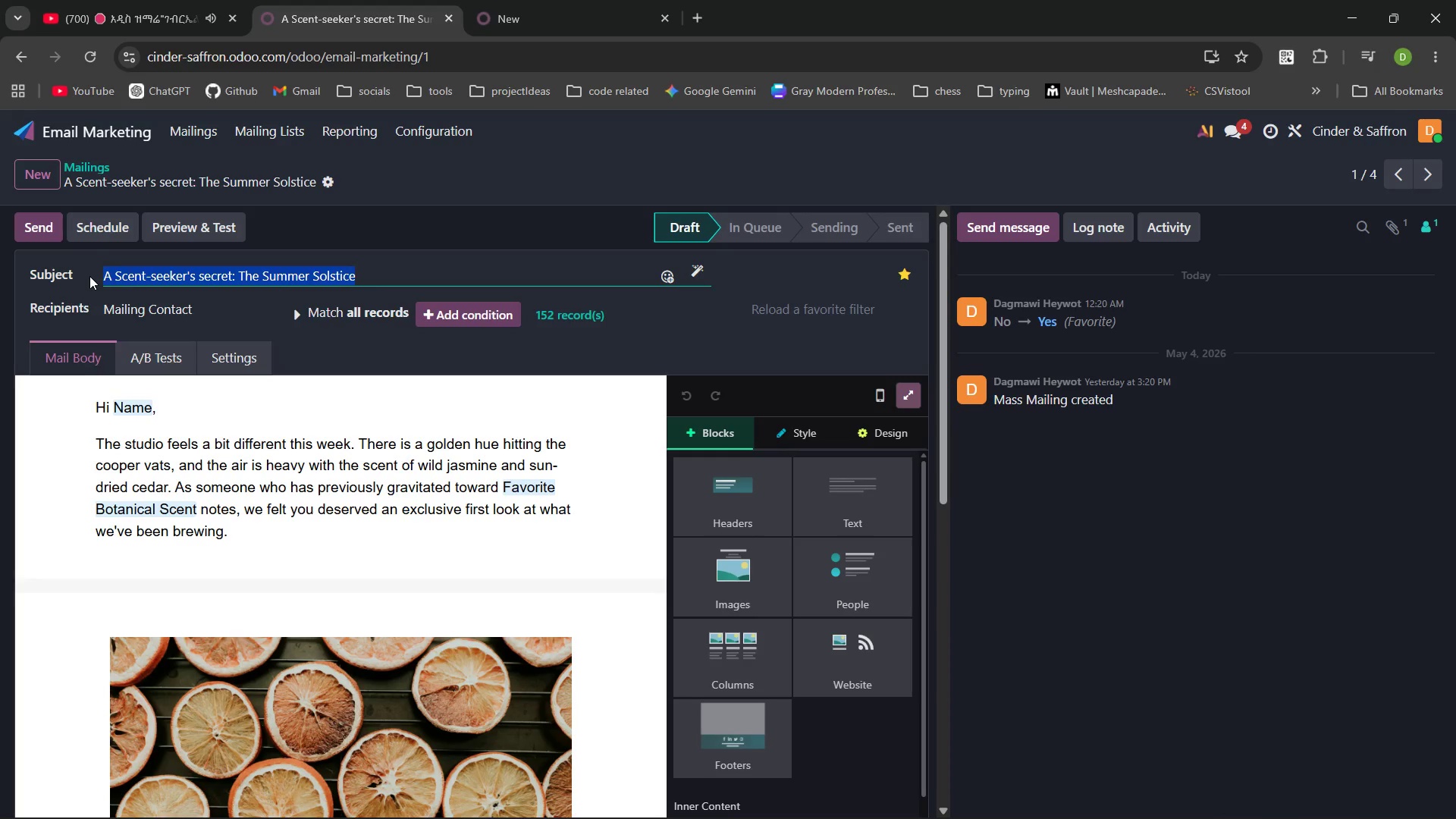 
key(Control+C)
 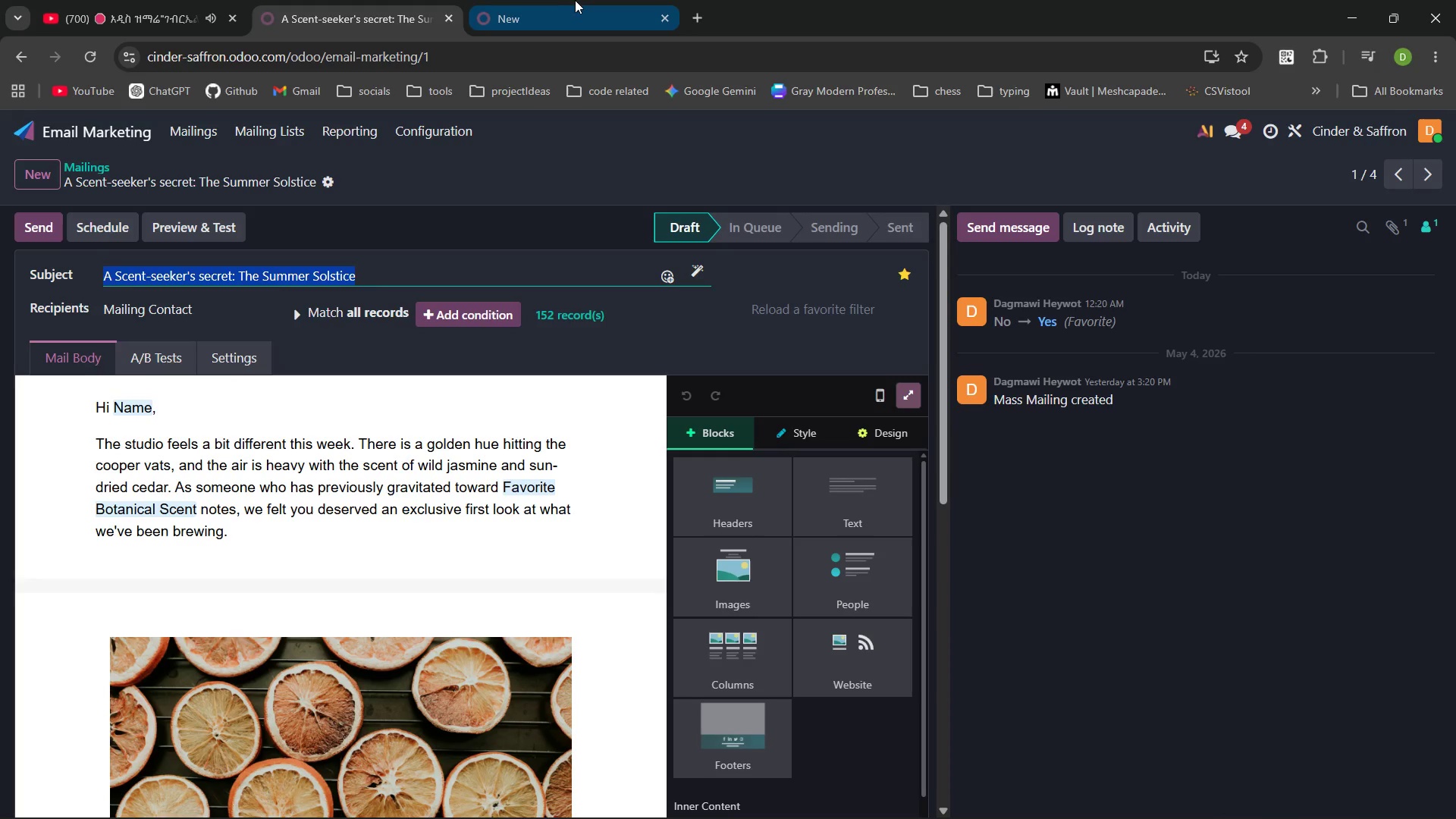 
left_click([578, 0])
 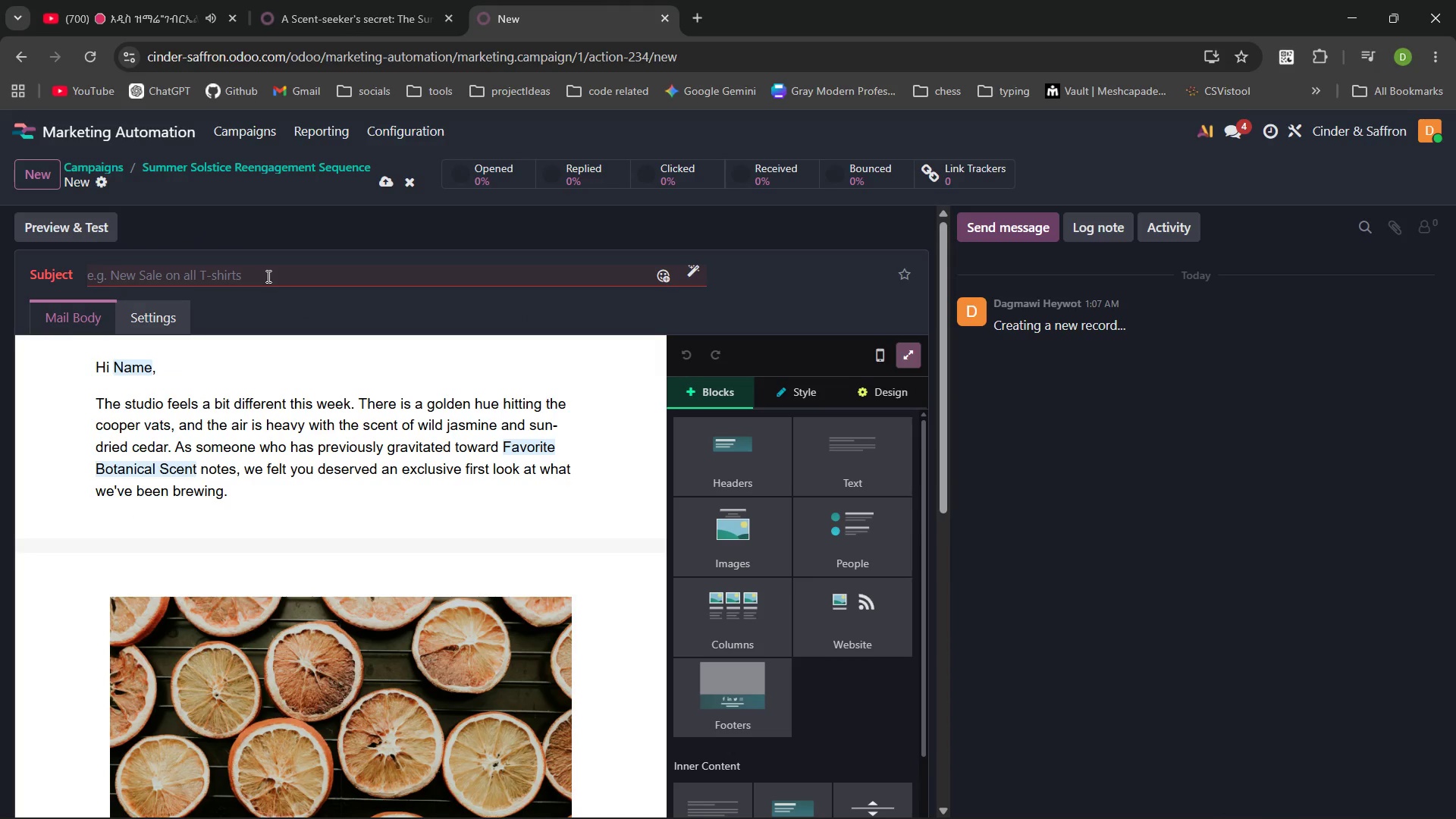 
left_click([267, 276])
 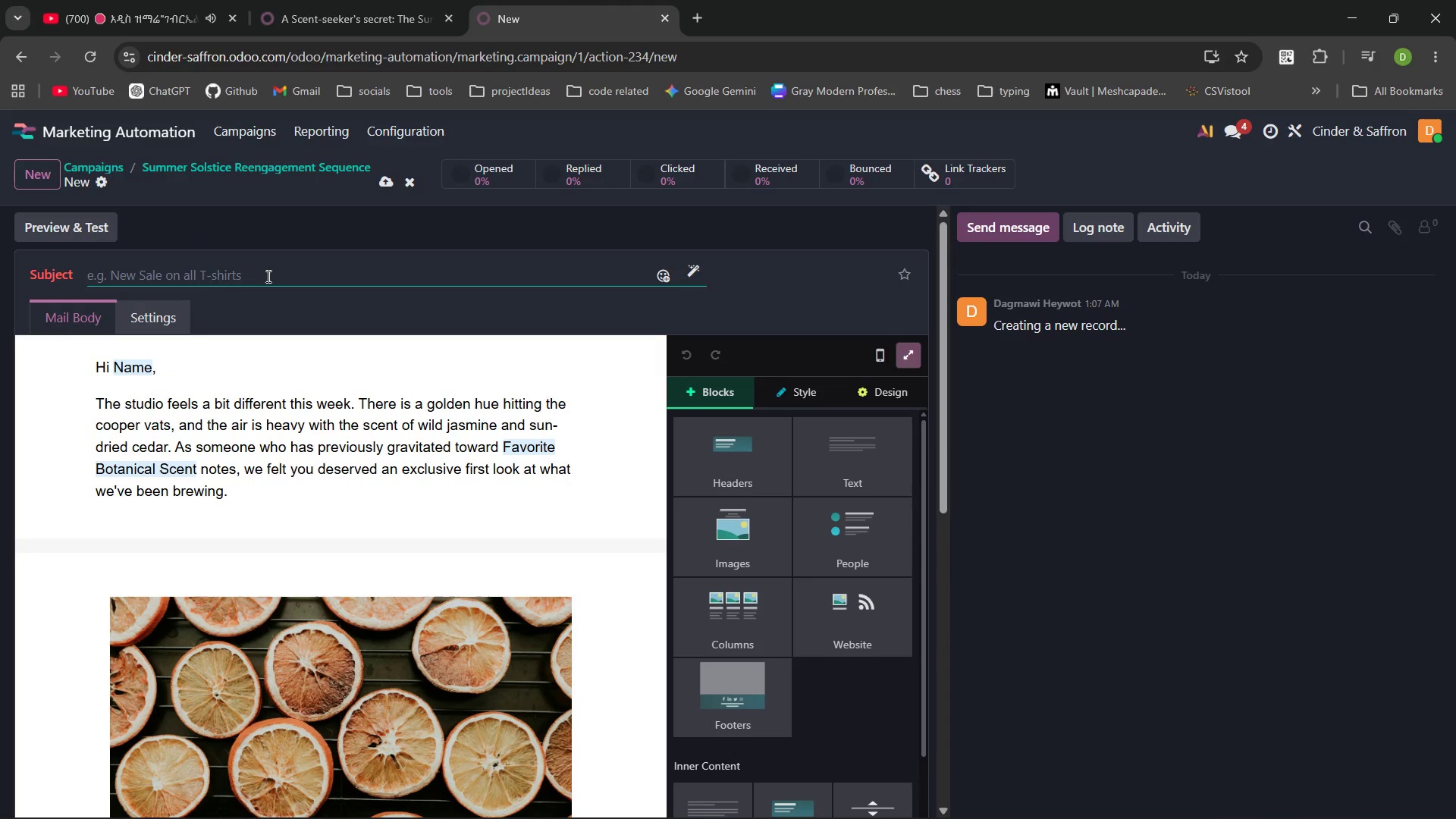 
key(Control+V)
 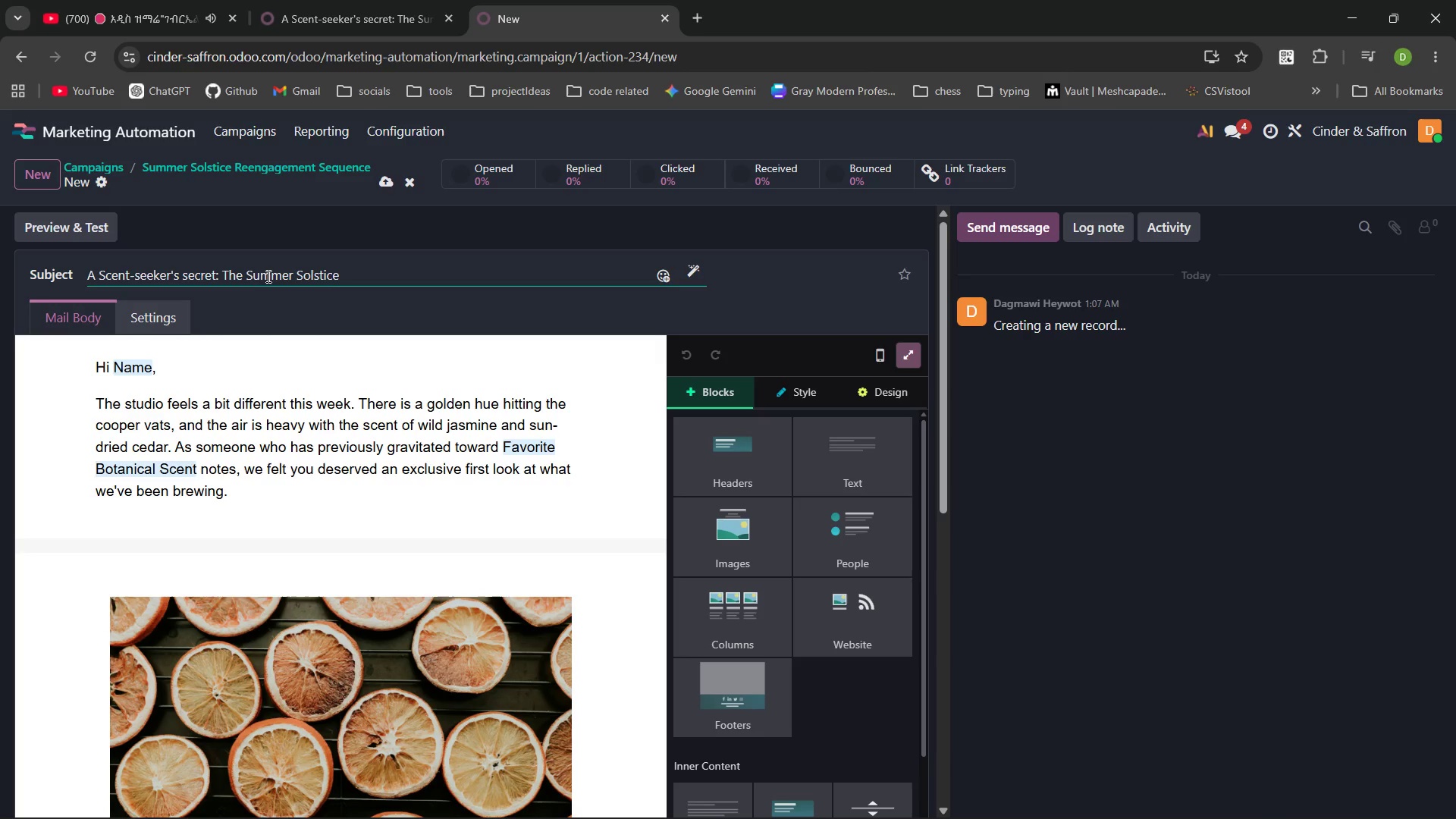 
wait(8.99)
 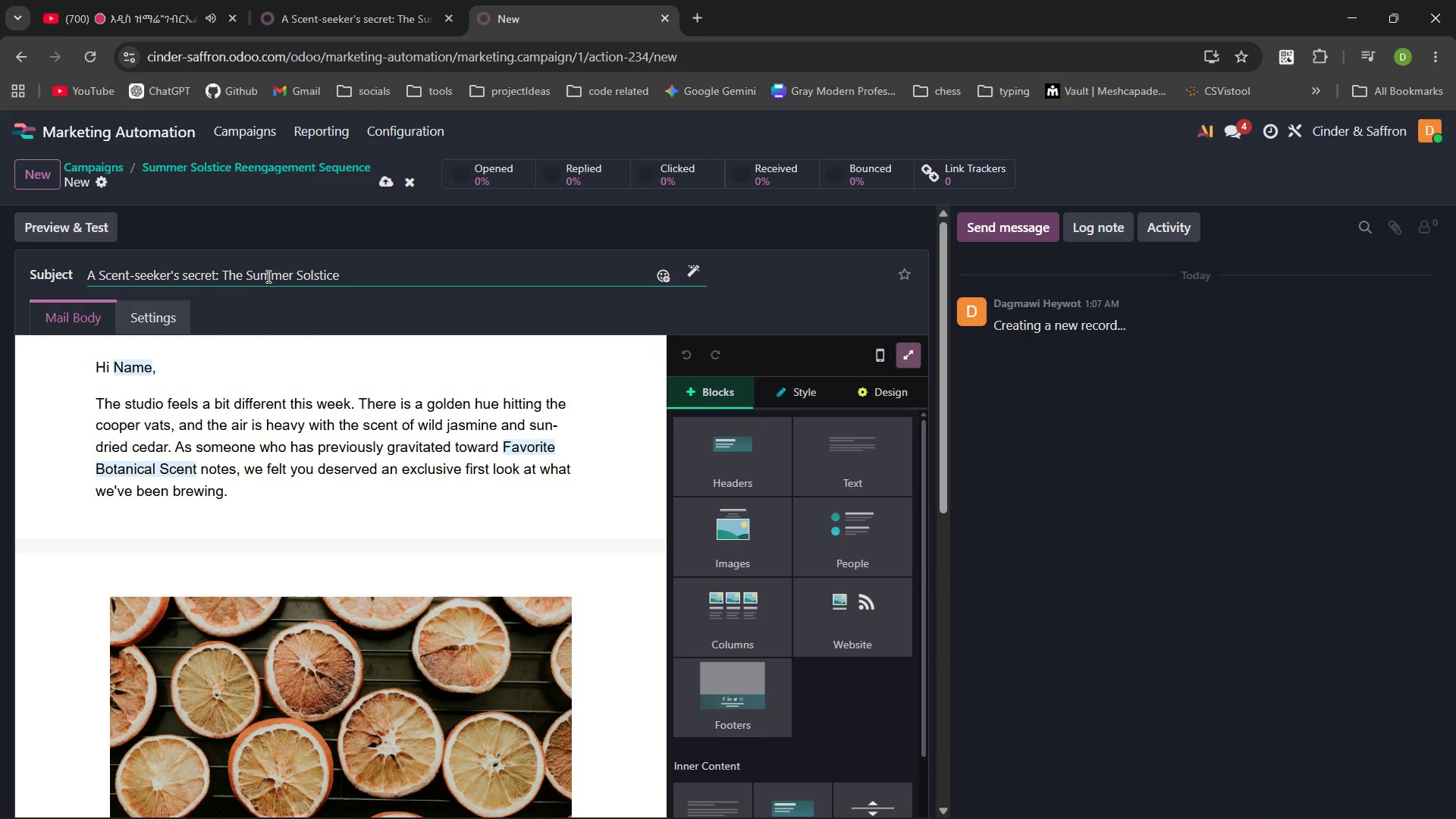 
left_click([409, 359])
 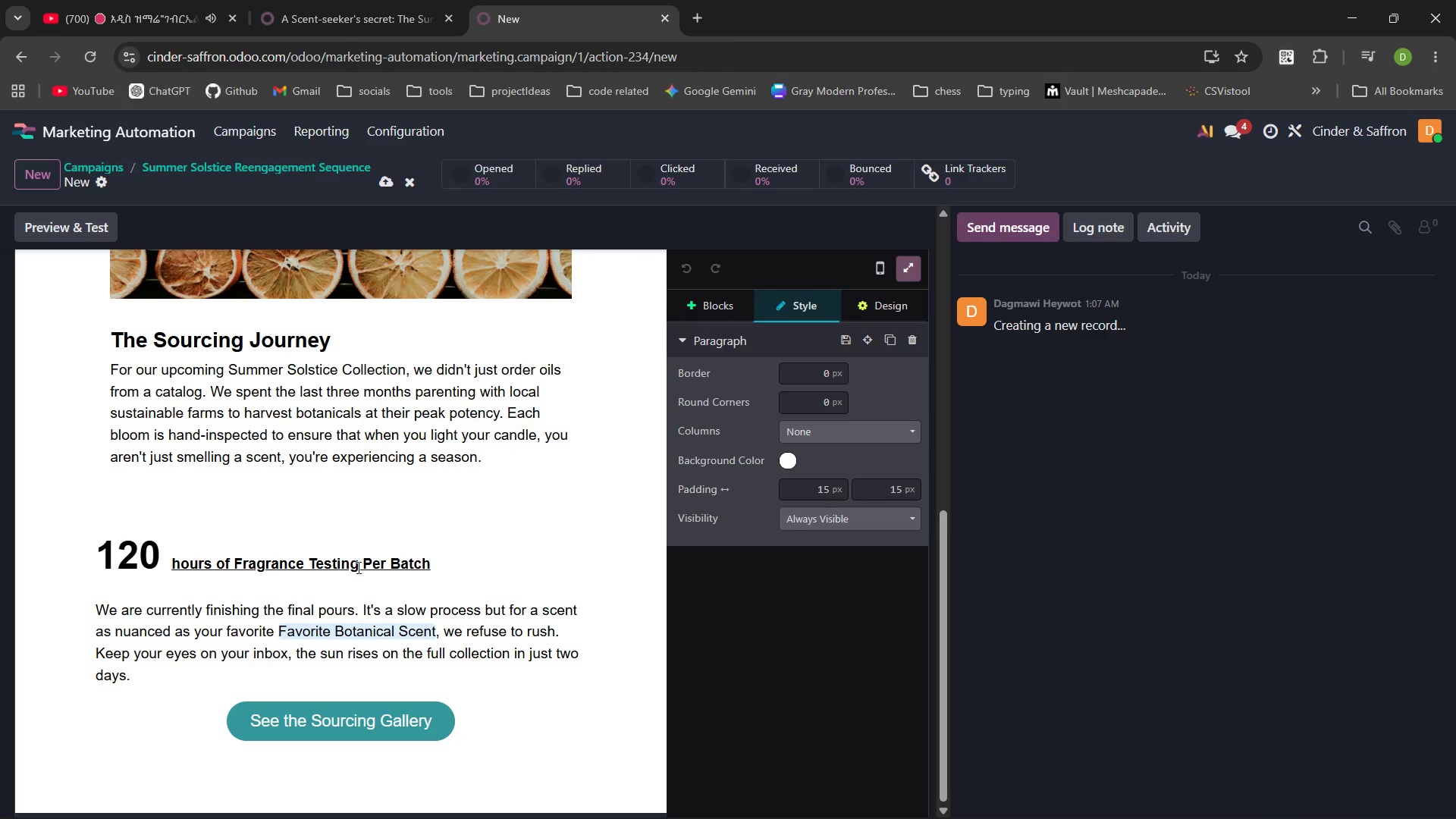 
left_click([318, 500])
 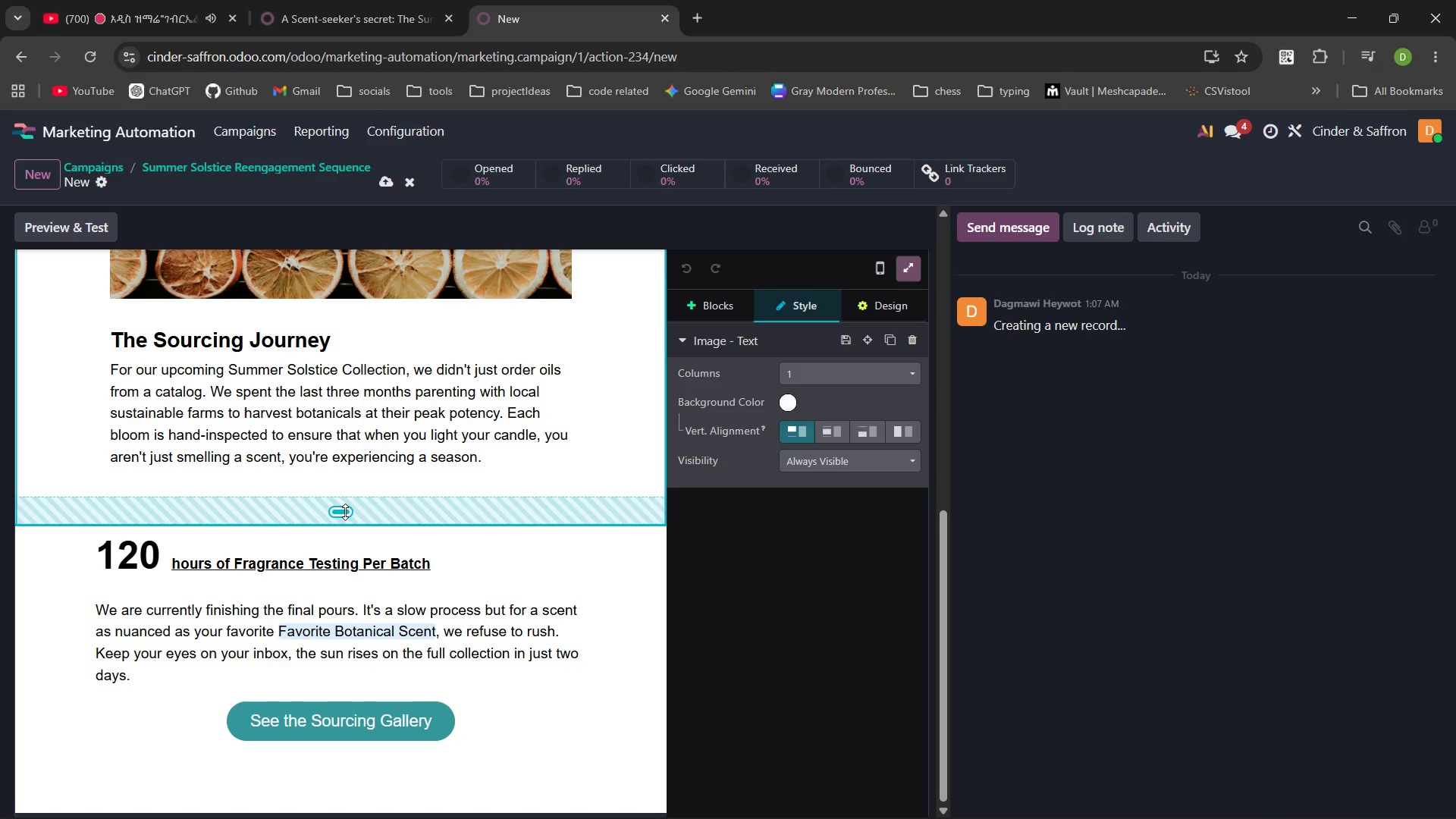 
left_click_drag(start_coordinate=[345, 512], to_coordinate=[353, 483])
 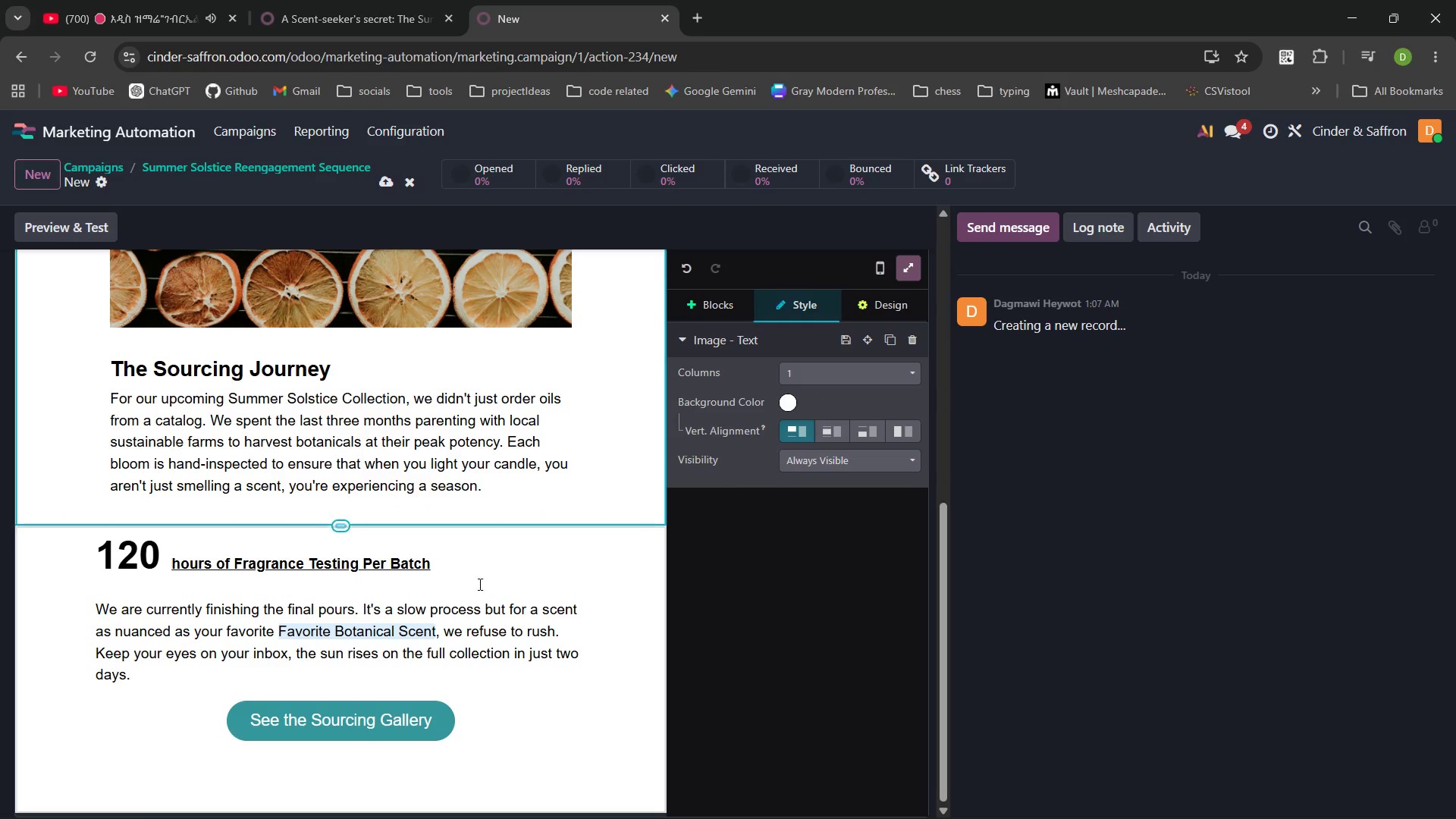 
left_click([541, 702])
 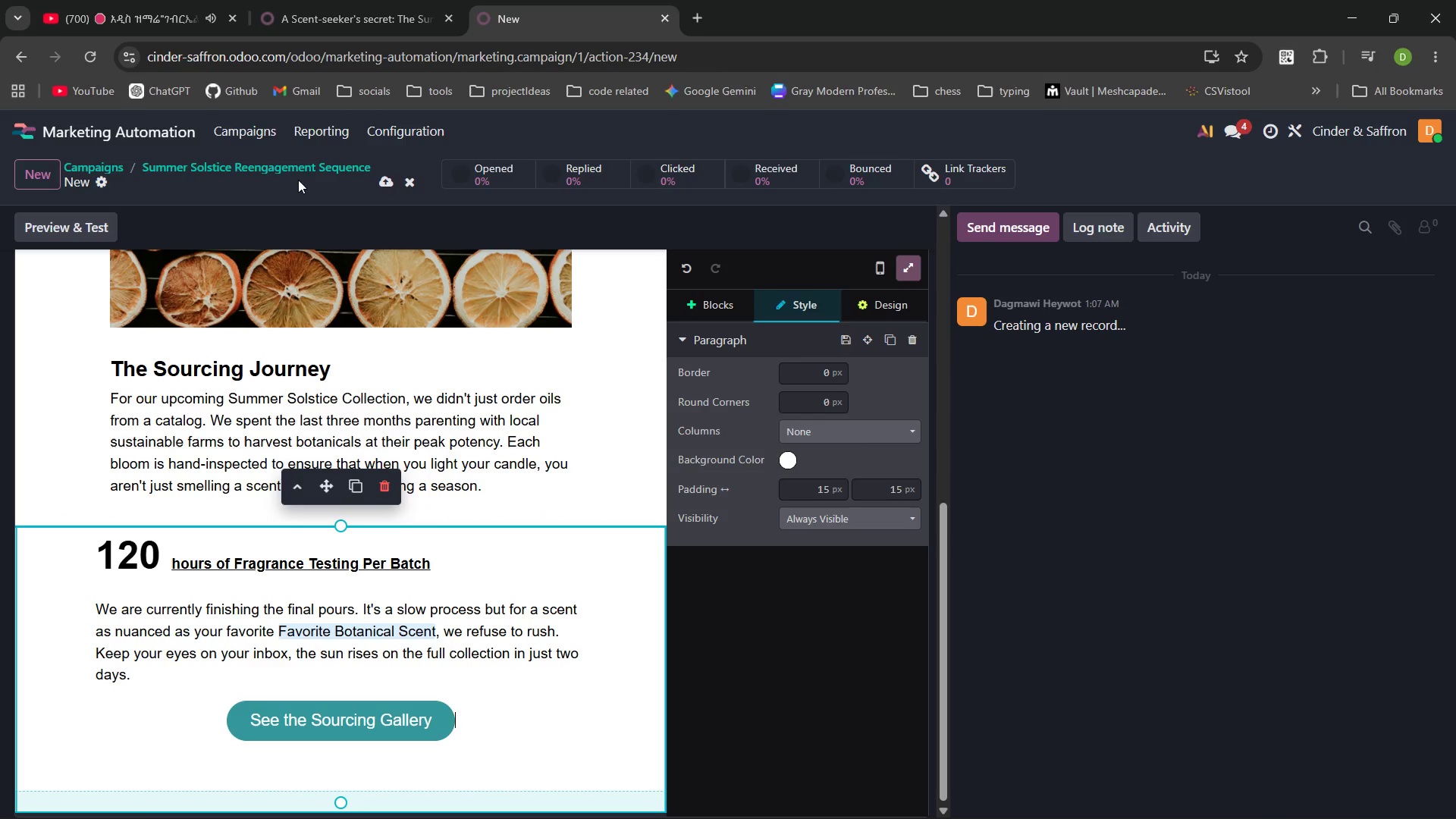 
left_click([384, 182])
 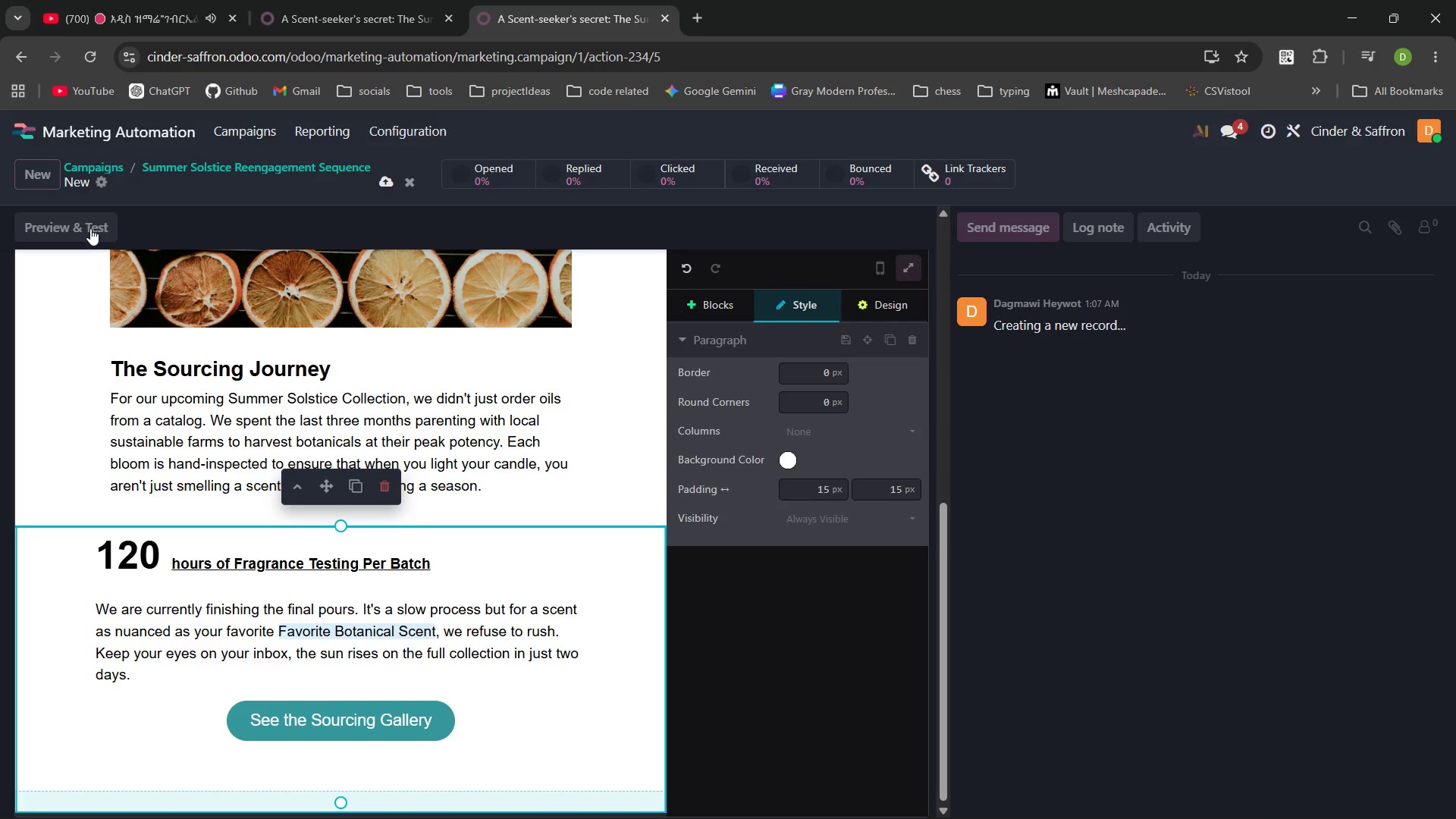 
left_click([90, 228])
 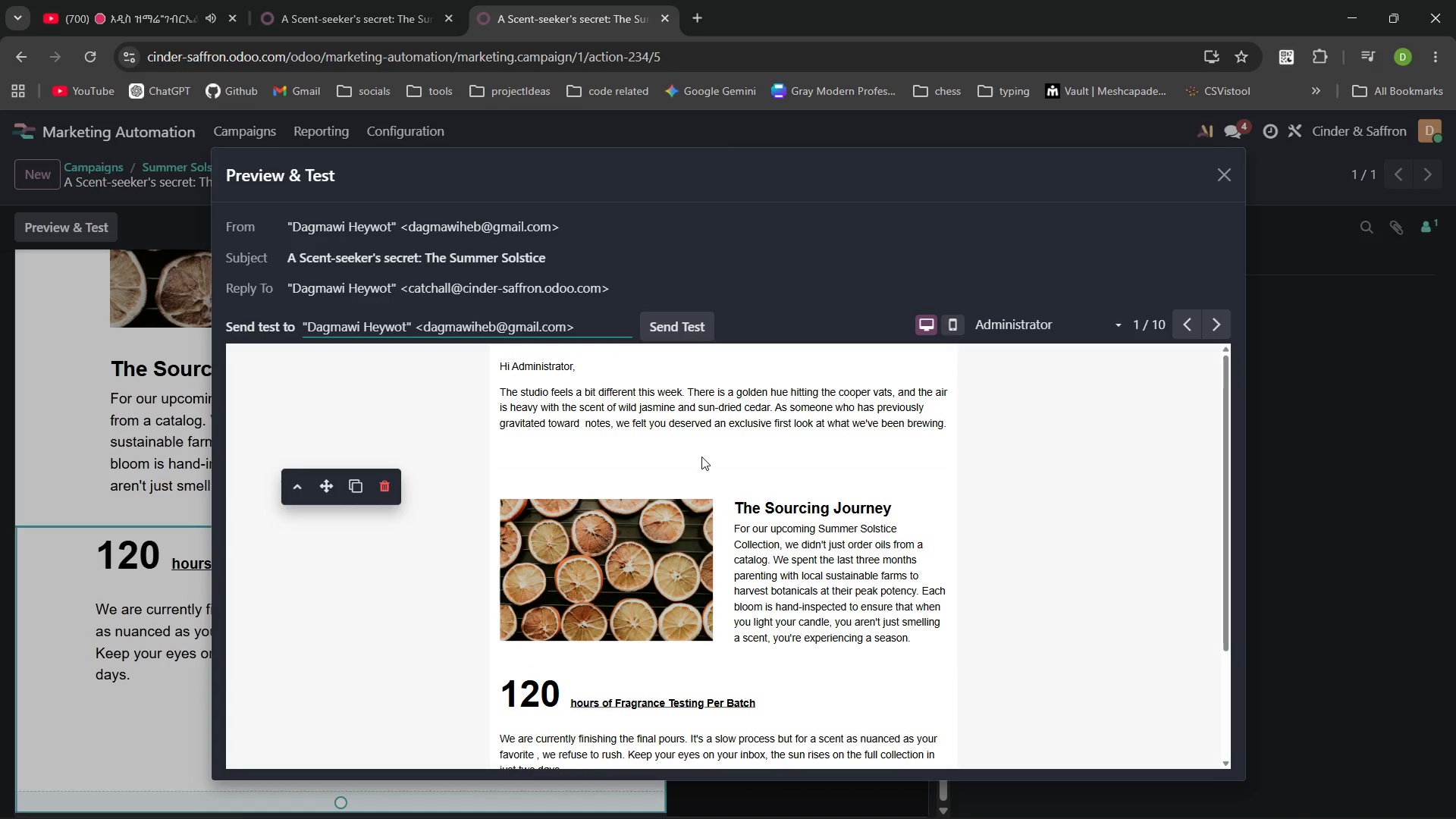 
wait(5.41)
 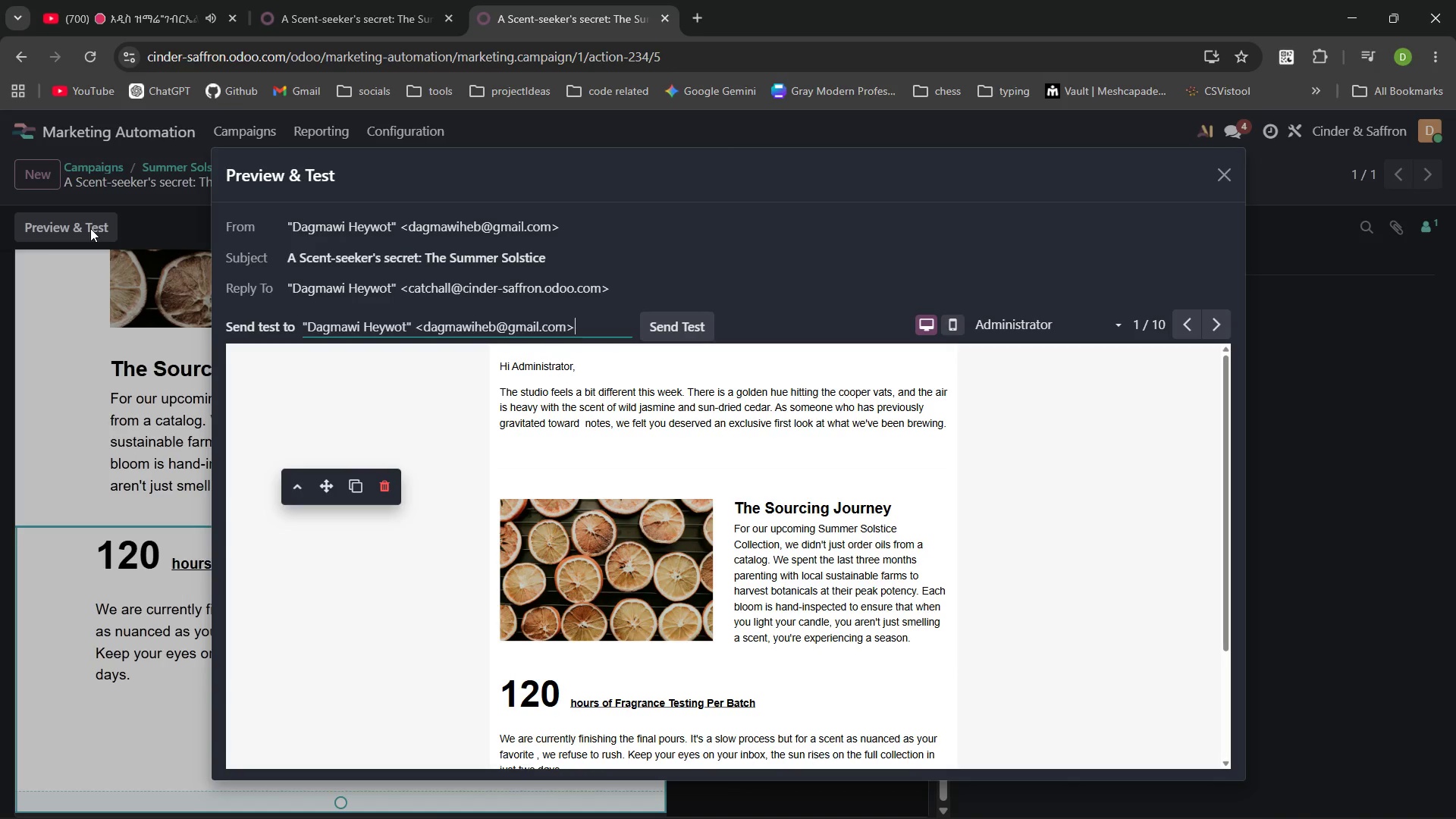 
left_click([137, 384])
 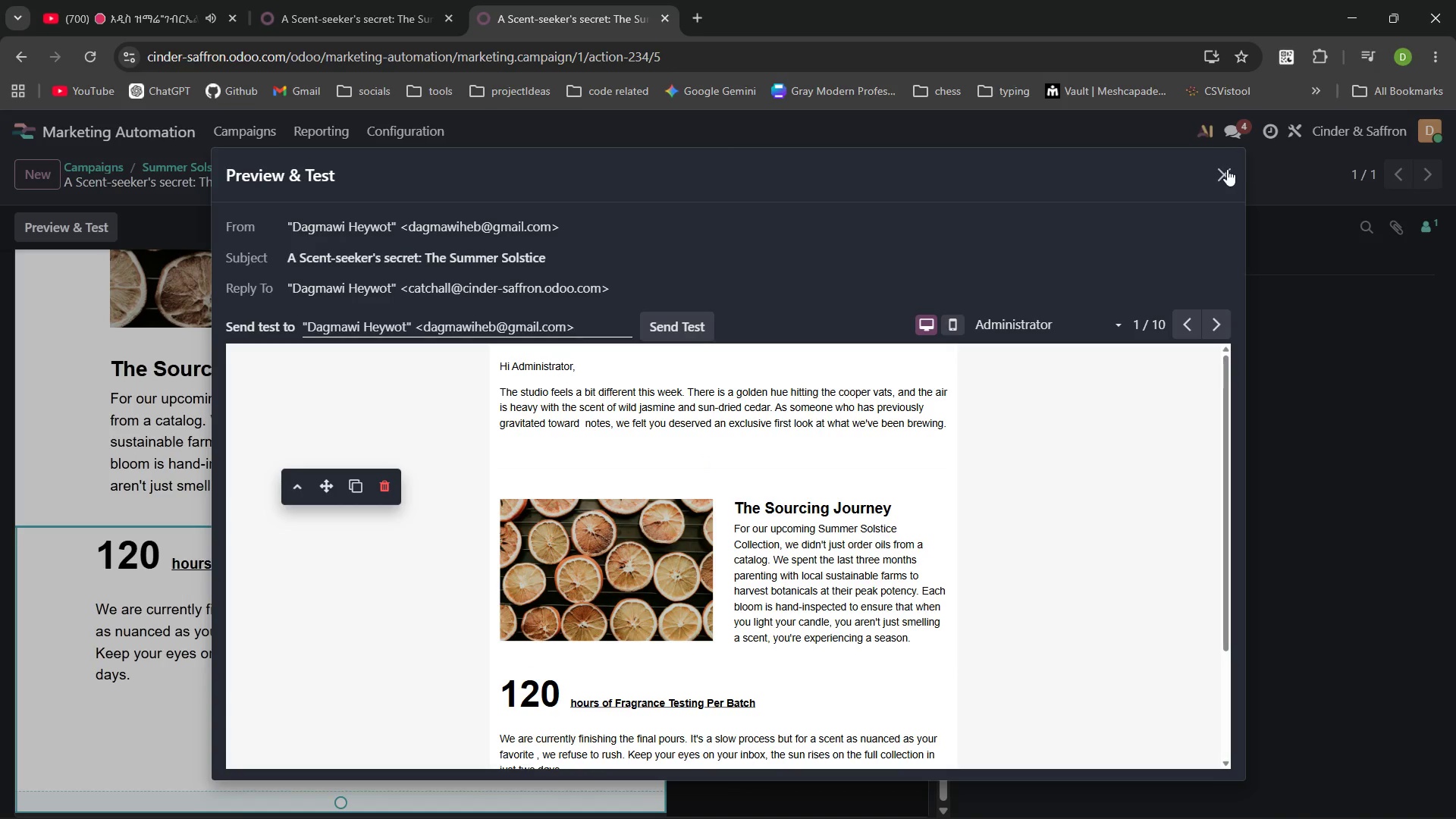 
left_click([1226, 169])
 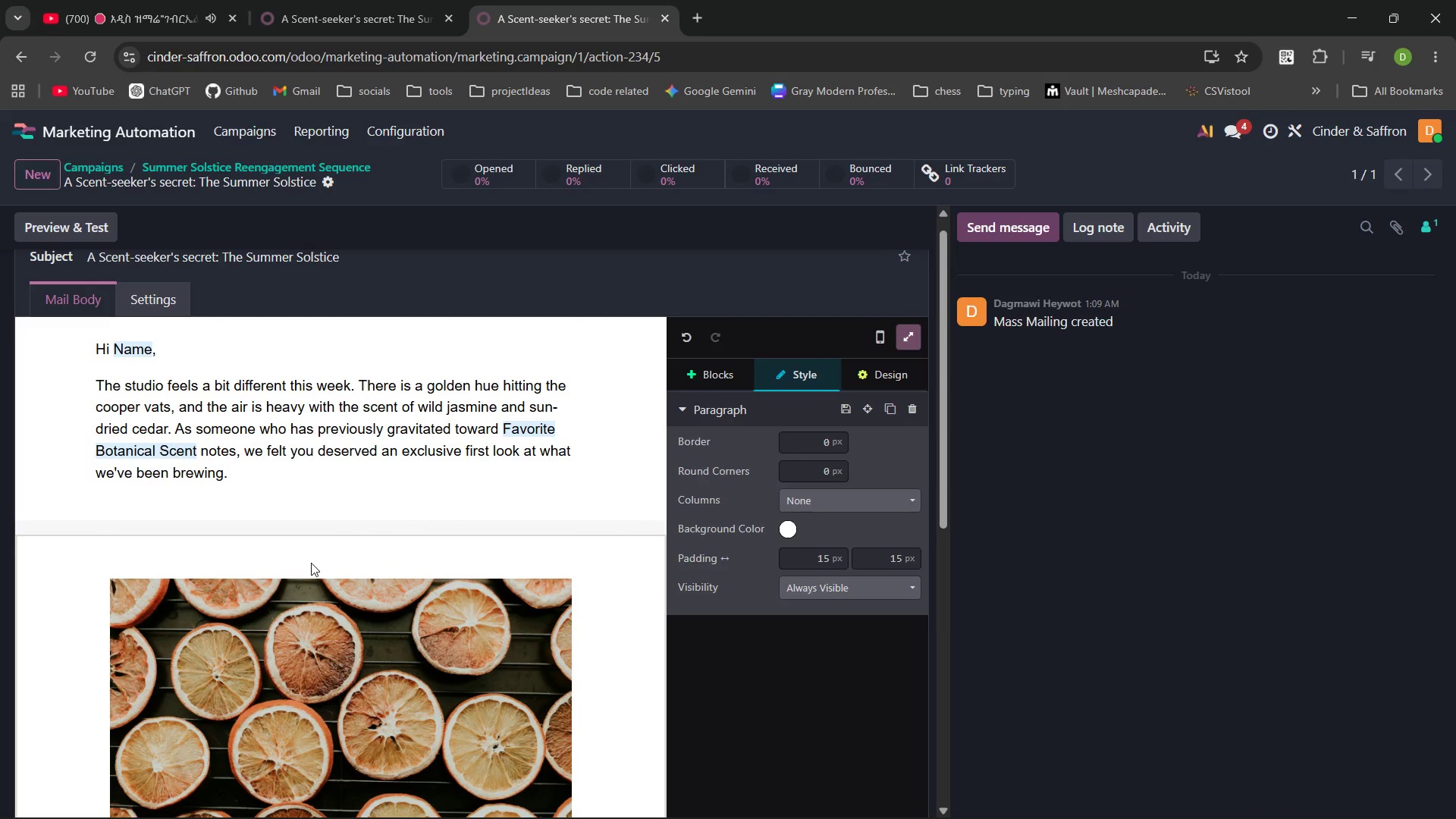 
left_click([327, 555])
 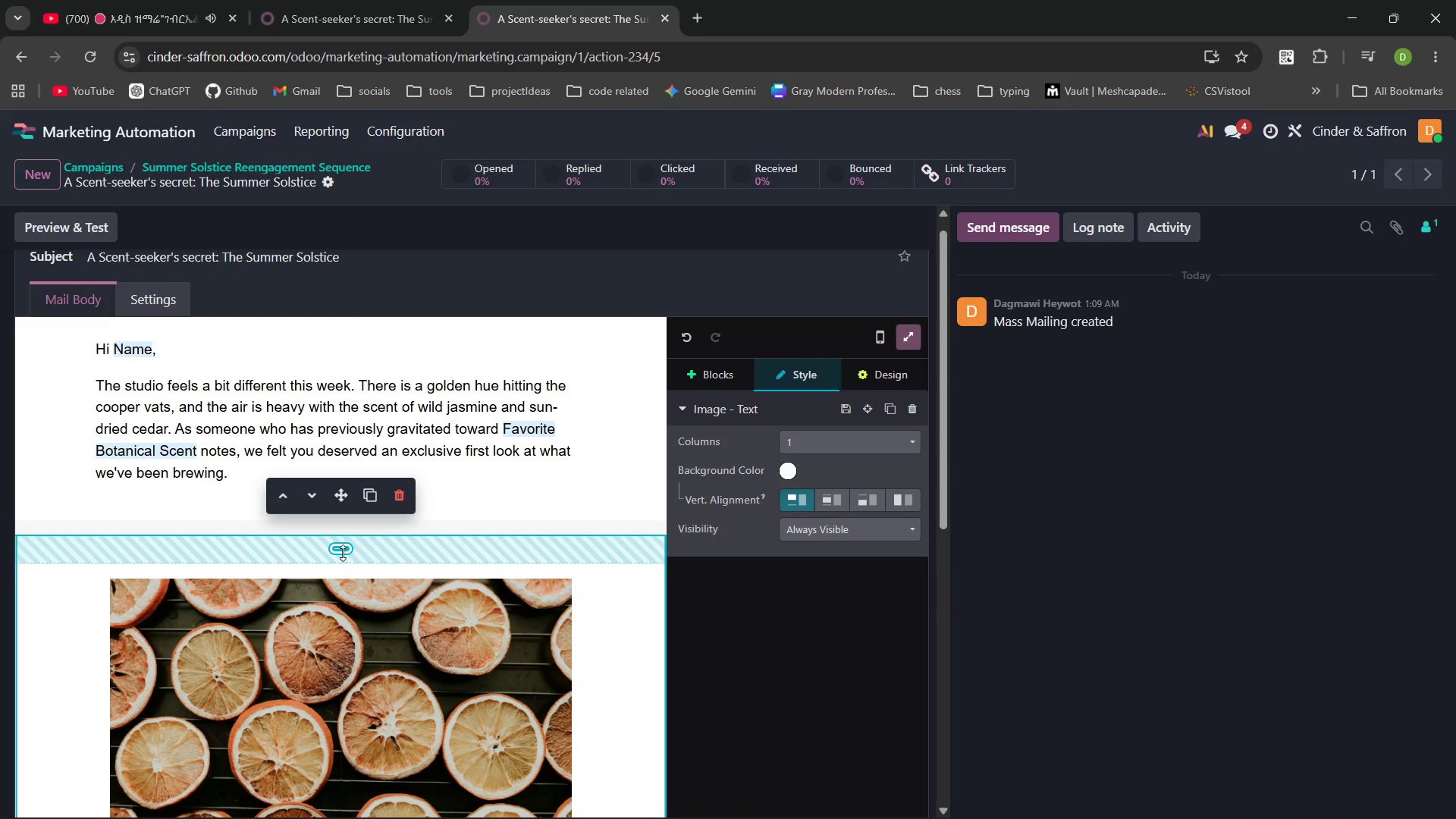 
left_click_drag(start_coordinate=[342, 553], to_coordinate=[347, 532])
 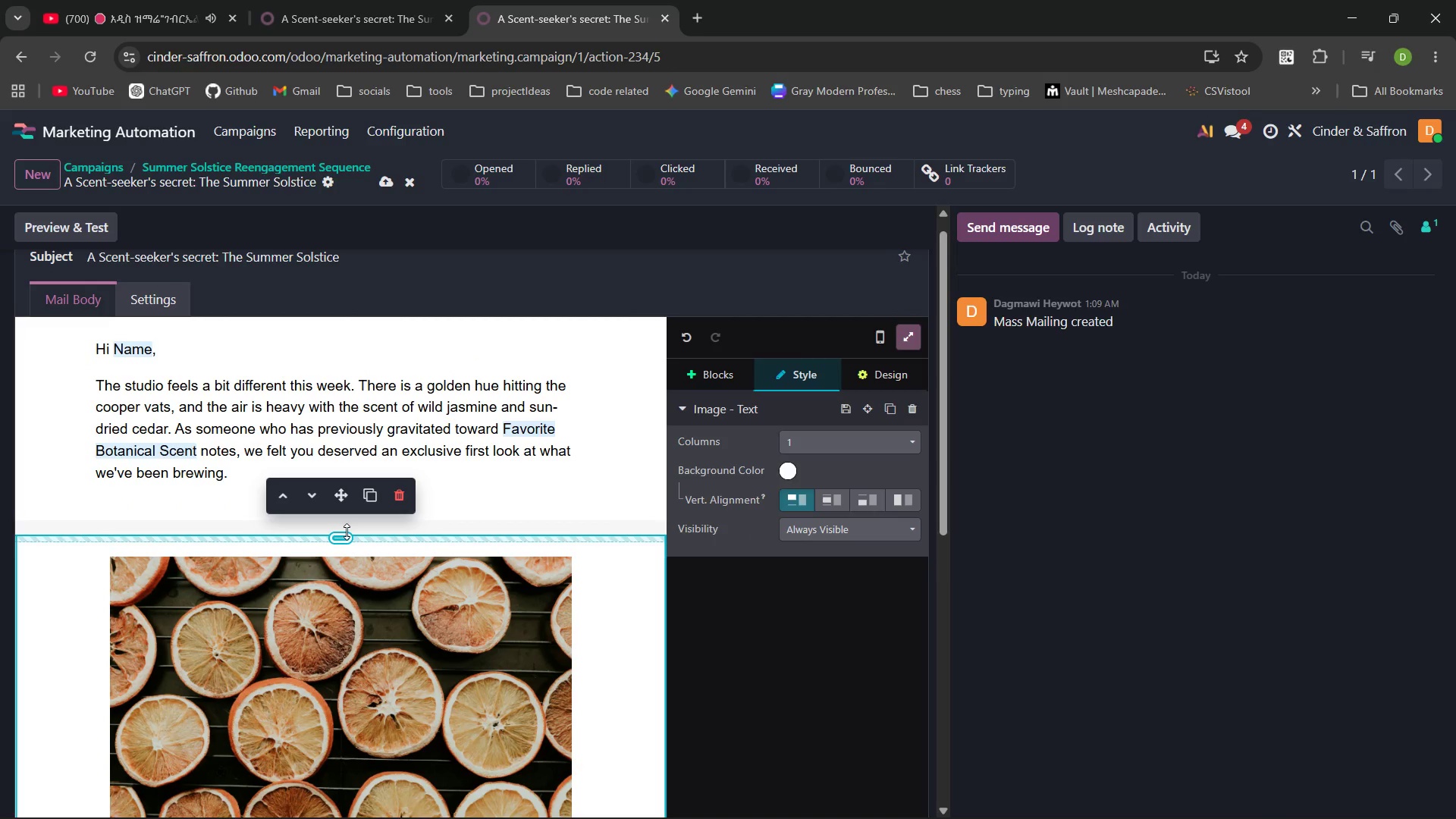 
left_click([510, 469])
 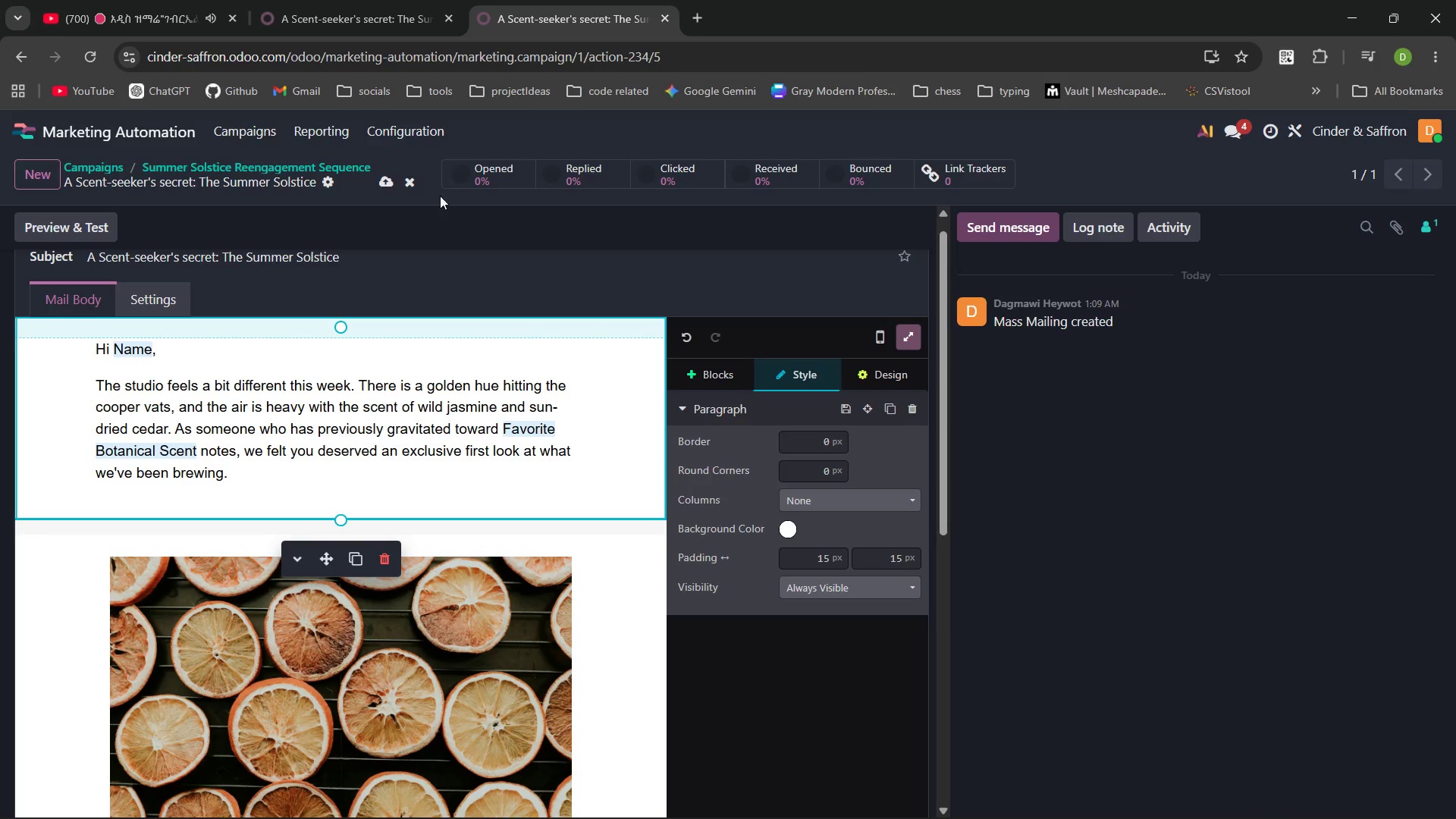 
left_click([391, 182])
 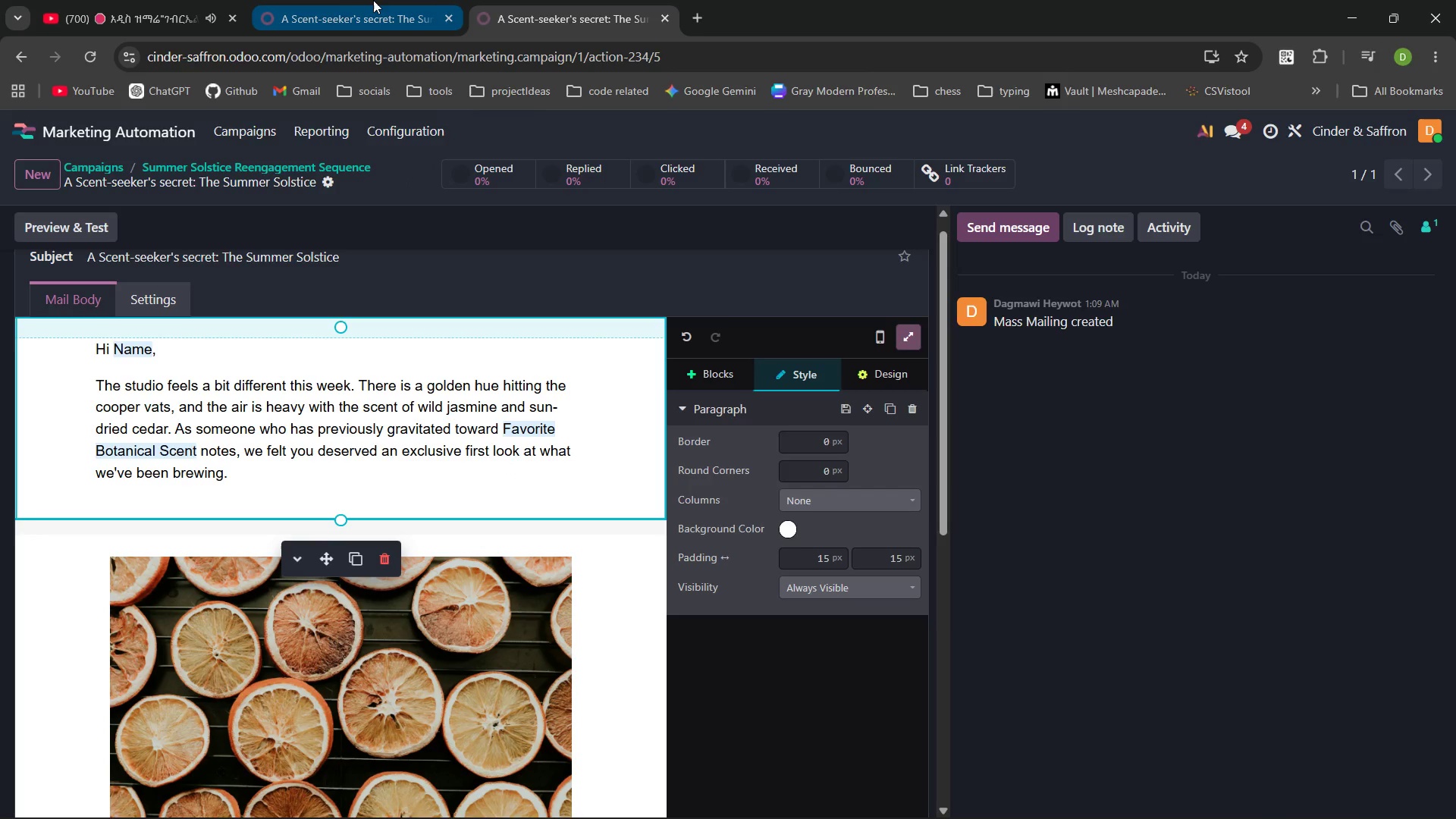 
left_click([373, 0])
 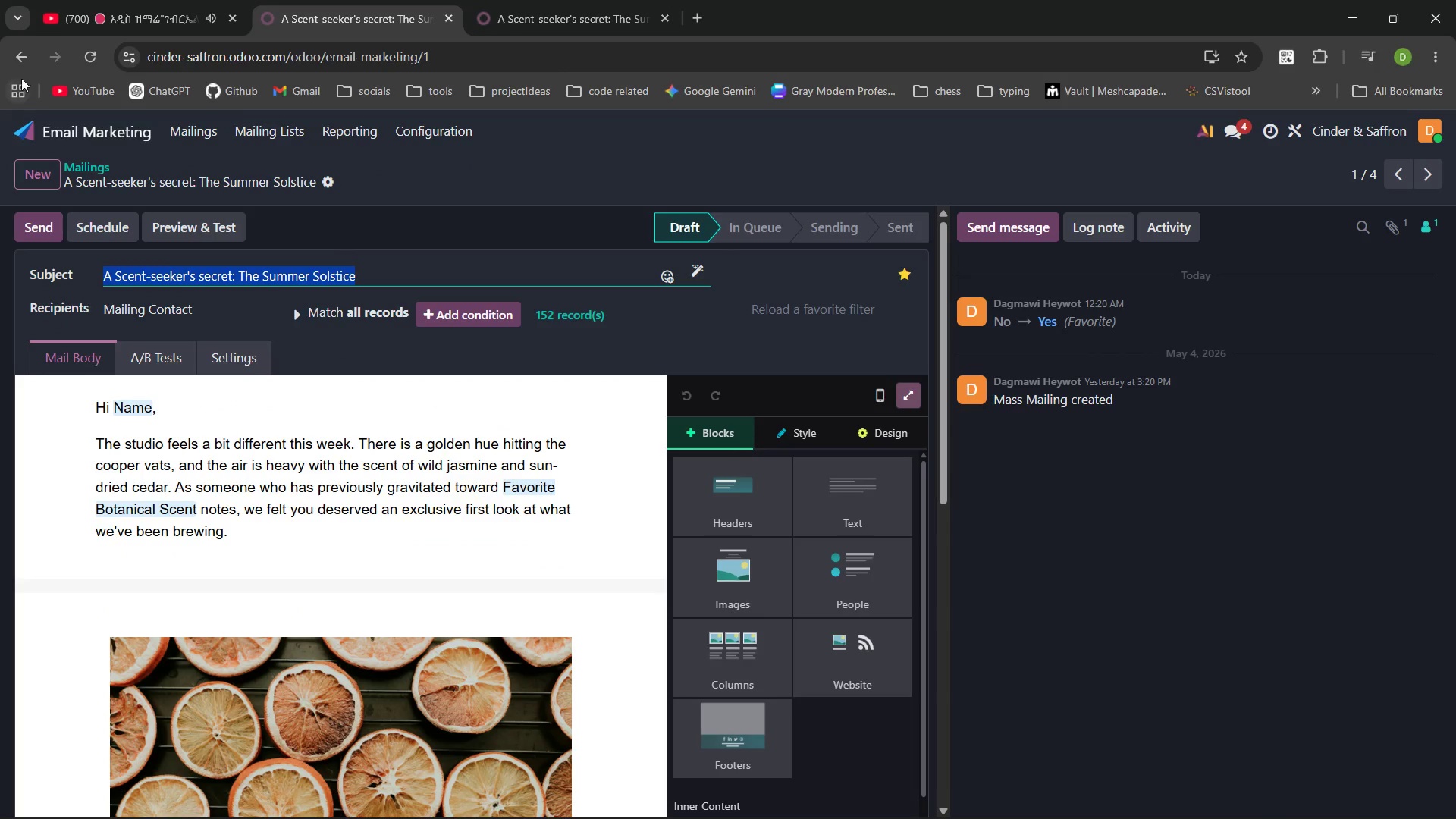 
left_click([17, 64])
 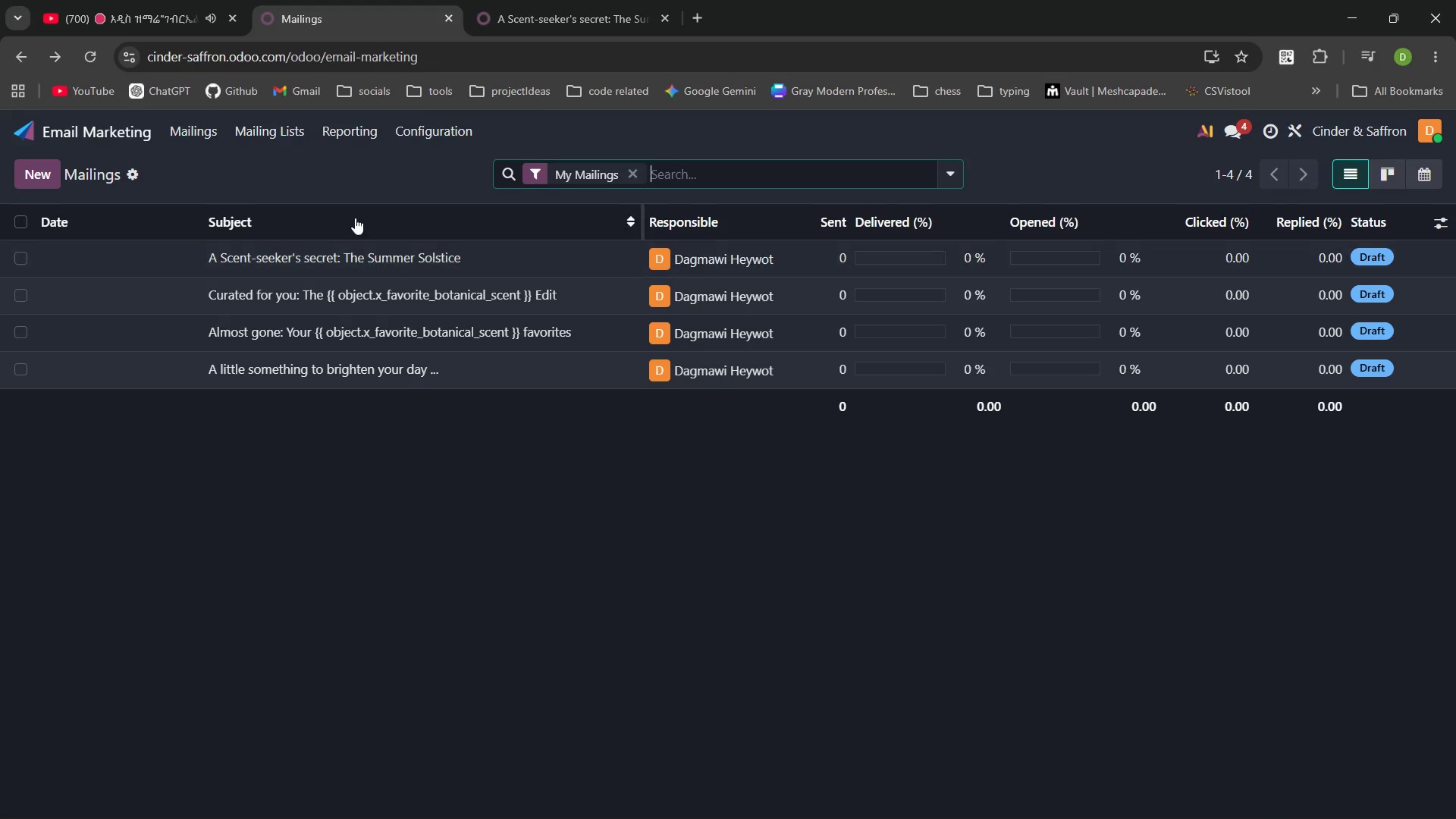 
left_click([534, 29])
 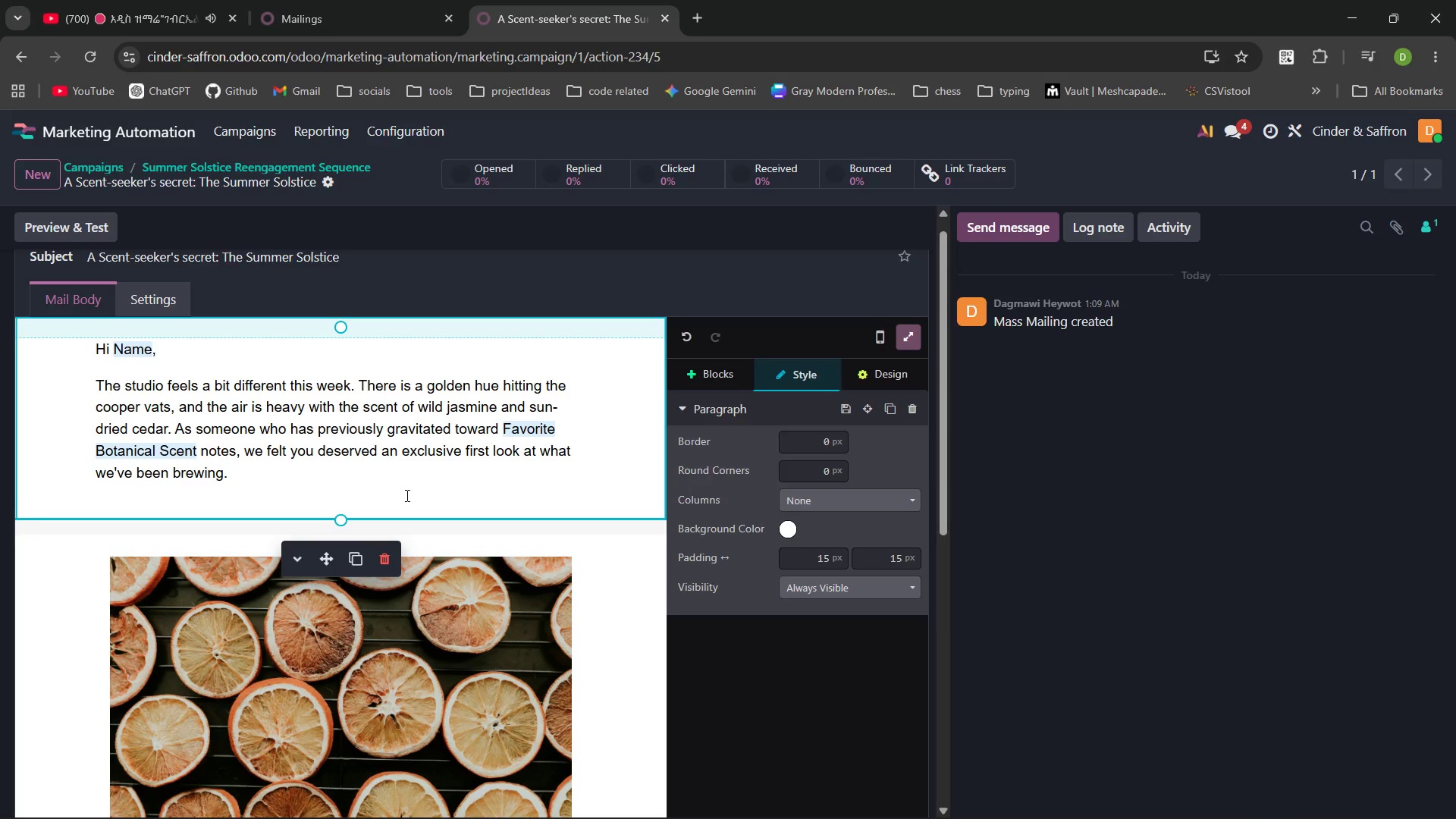 
mouse_move([250, 191])
 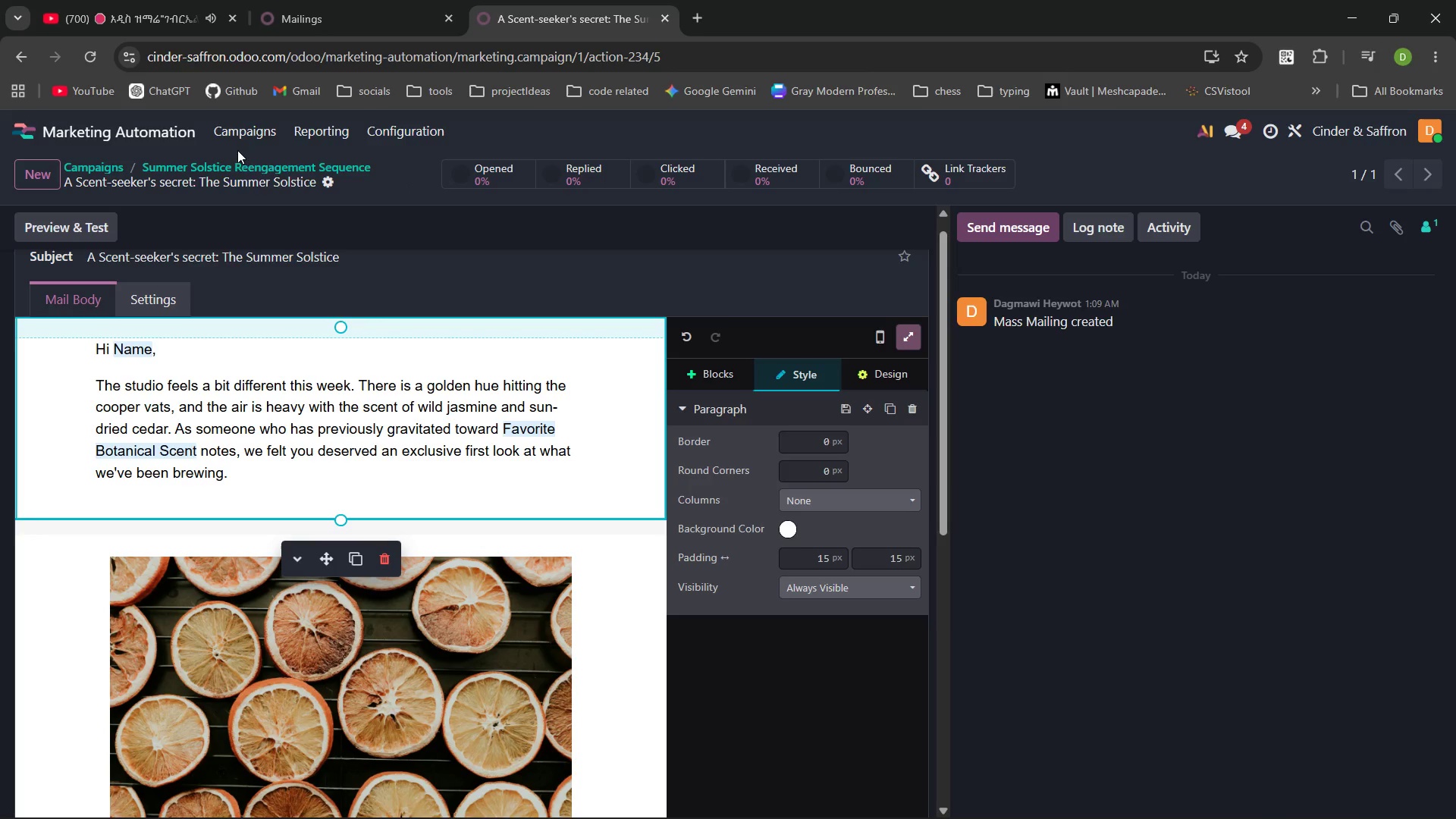 
left_click([249, 171])
 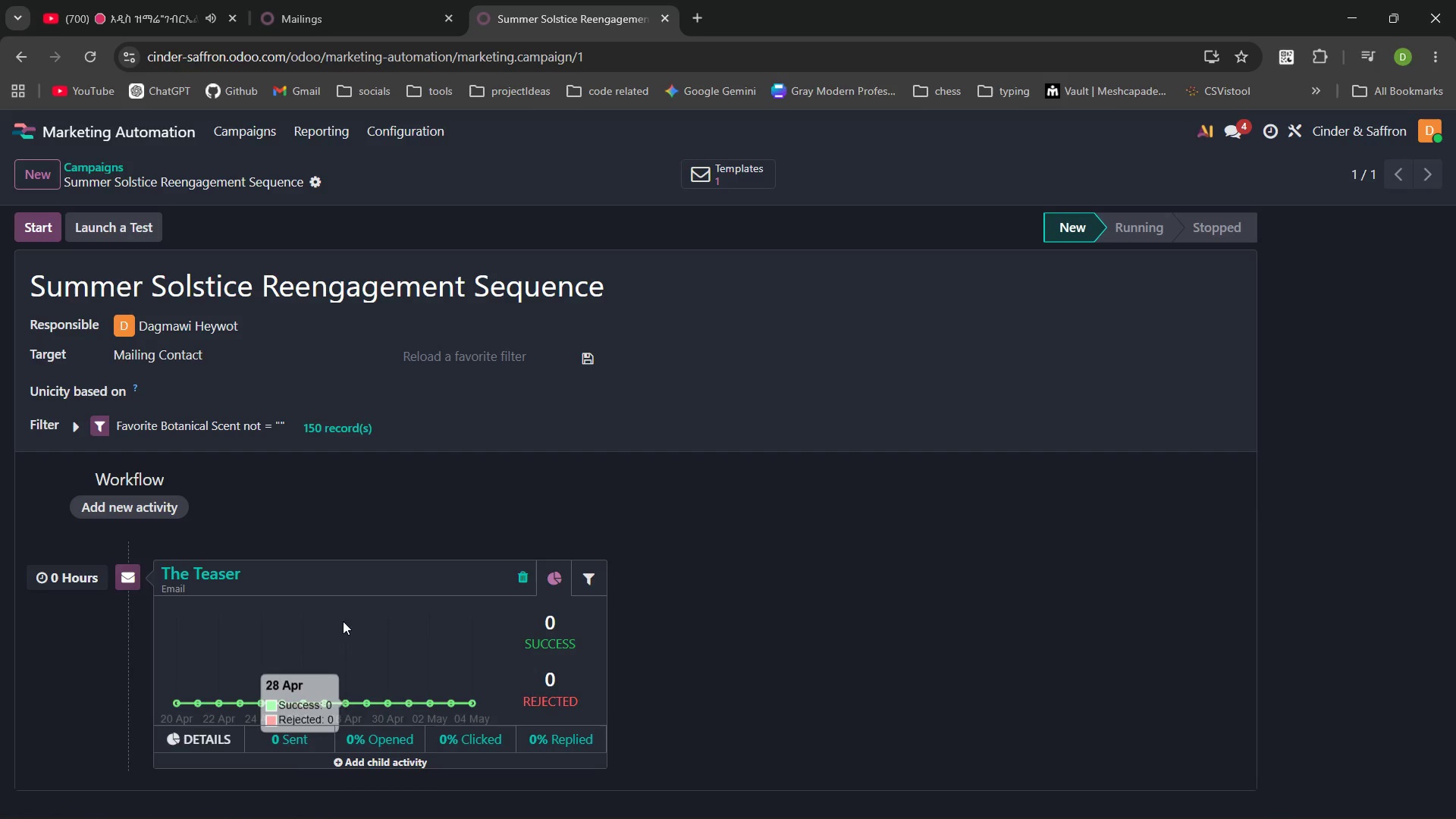 
left_click([228, 579])
 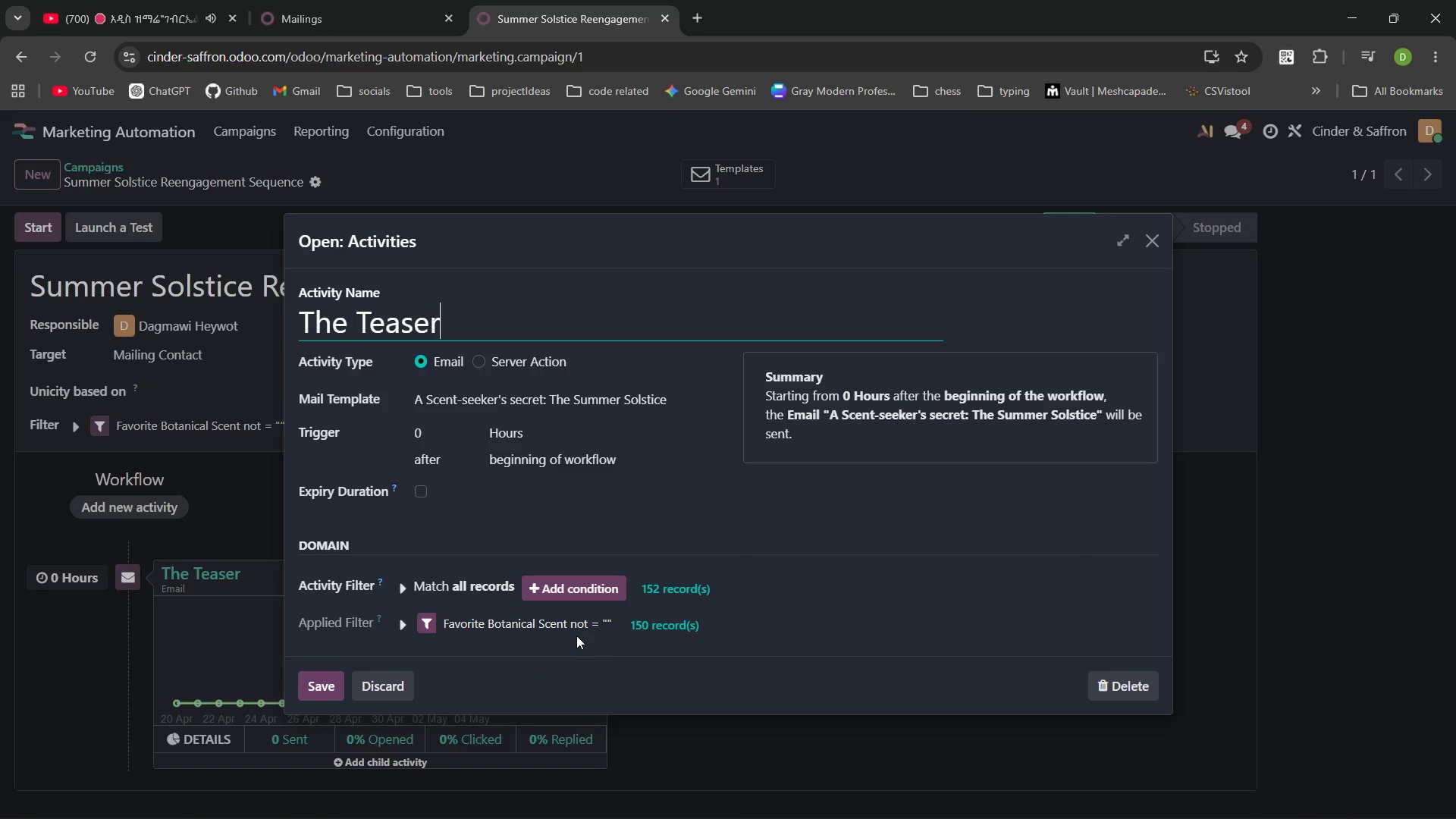 
left_click([566, 592])
 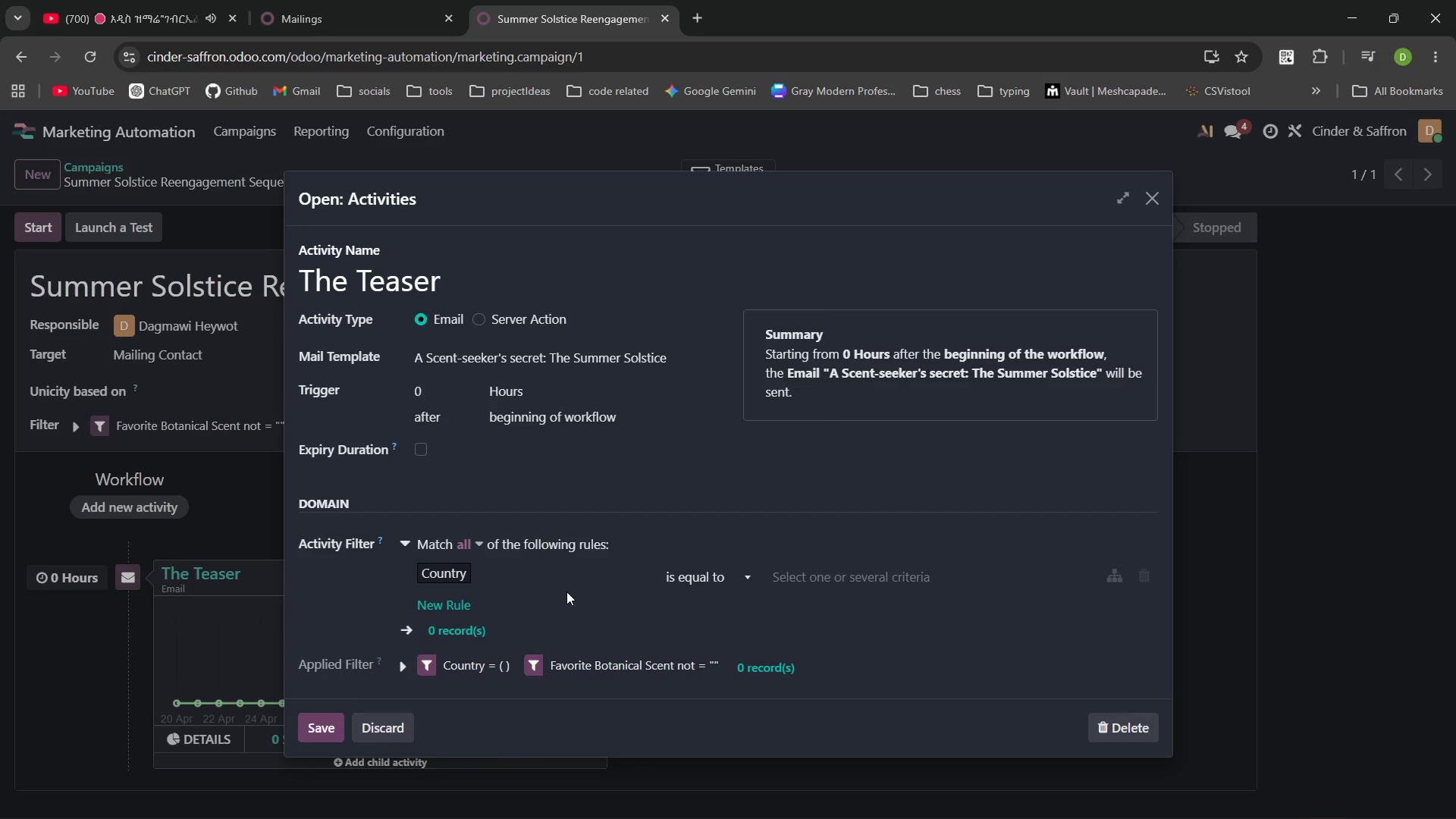 
wait(50.66)
 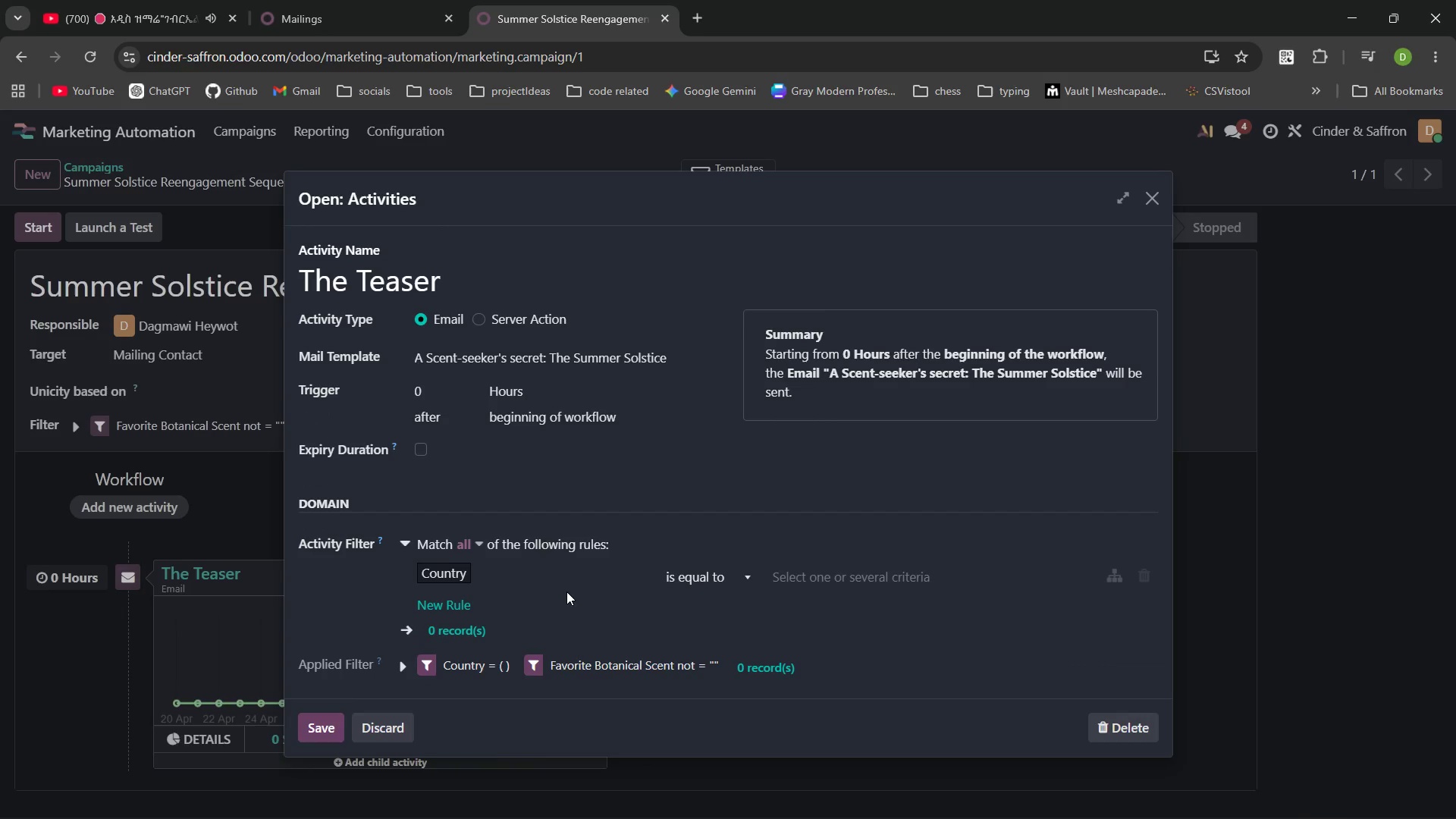 
key(PlayPause)
 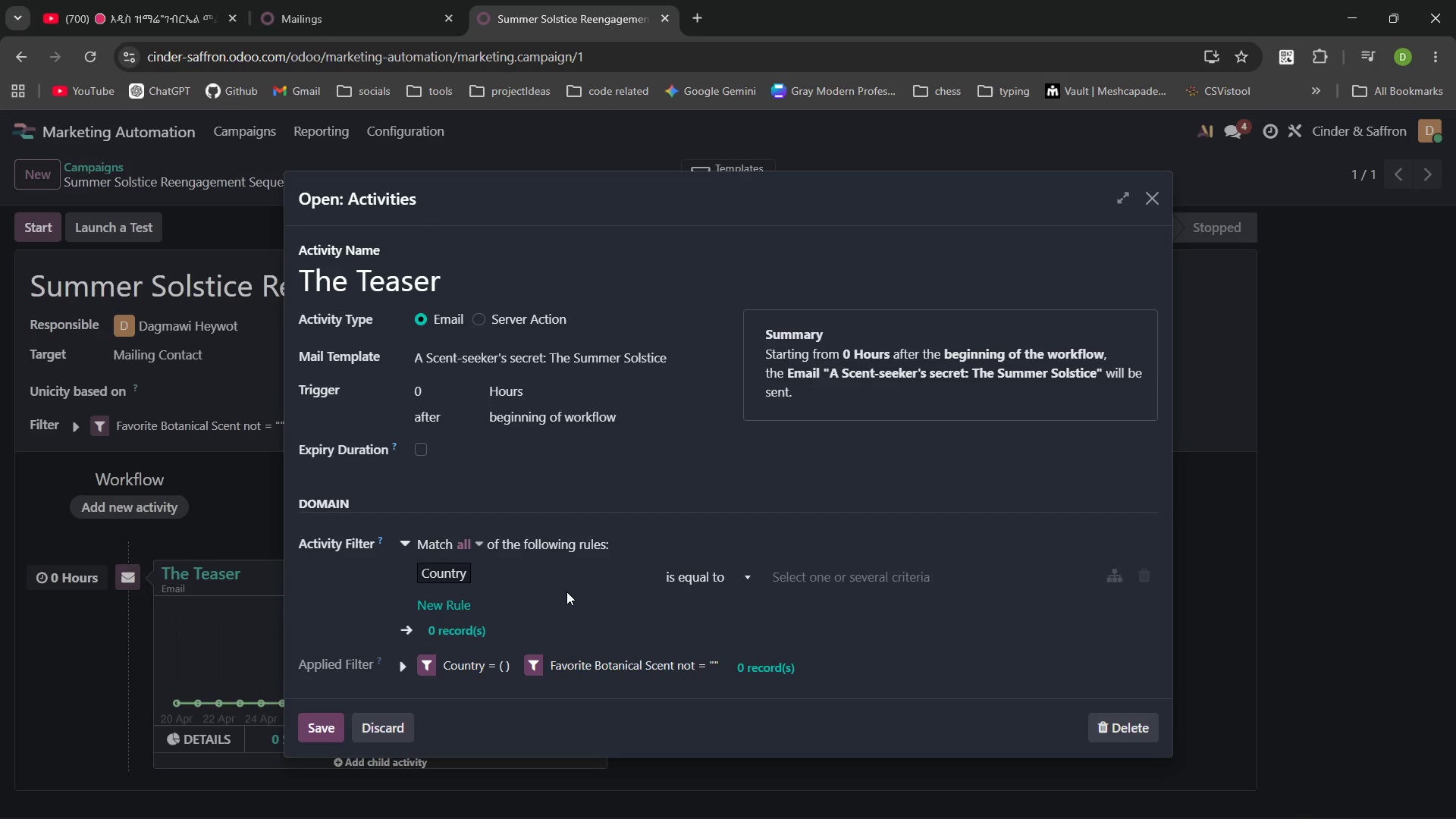 
wait(57.03)
 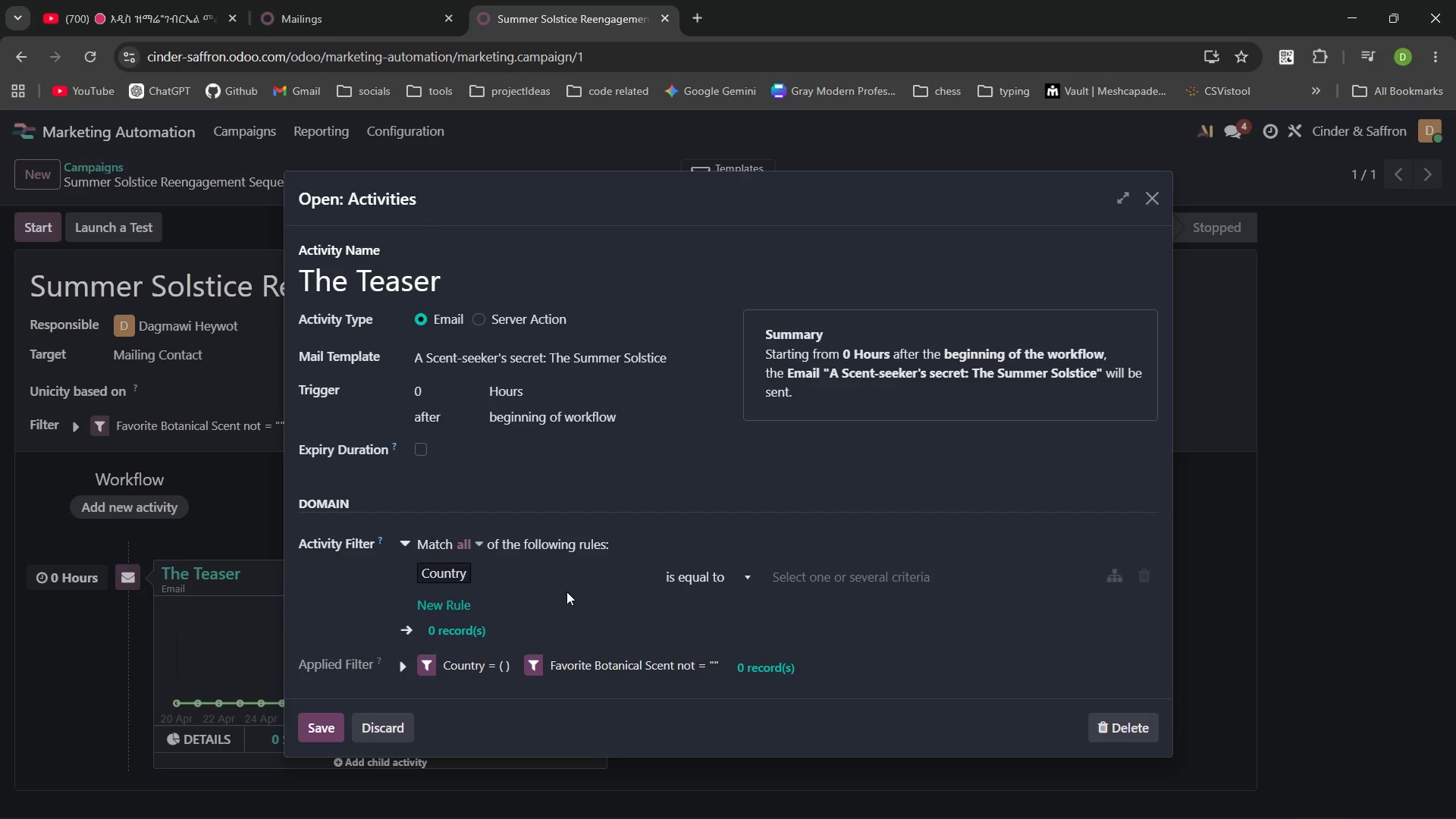 
key(PlayPause)
 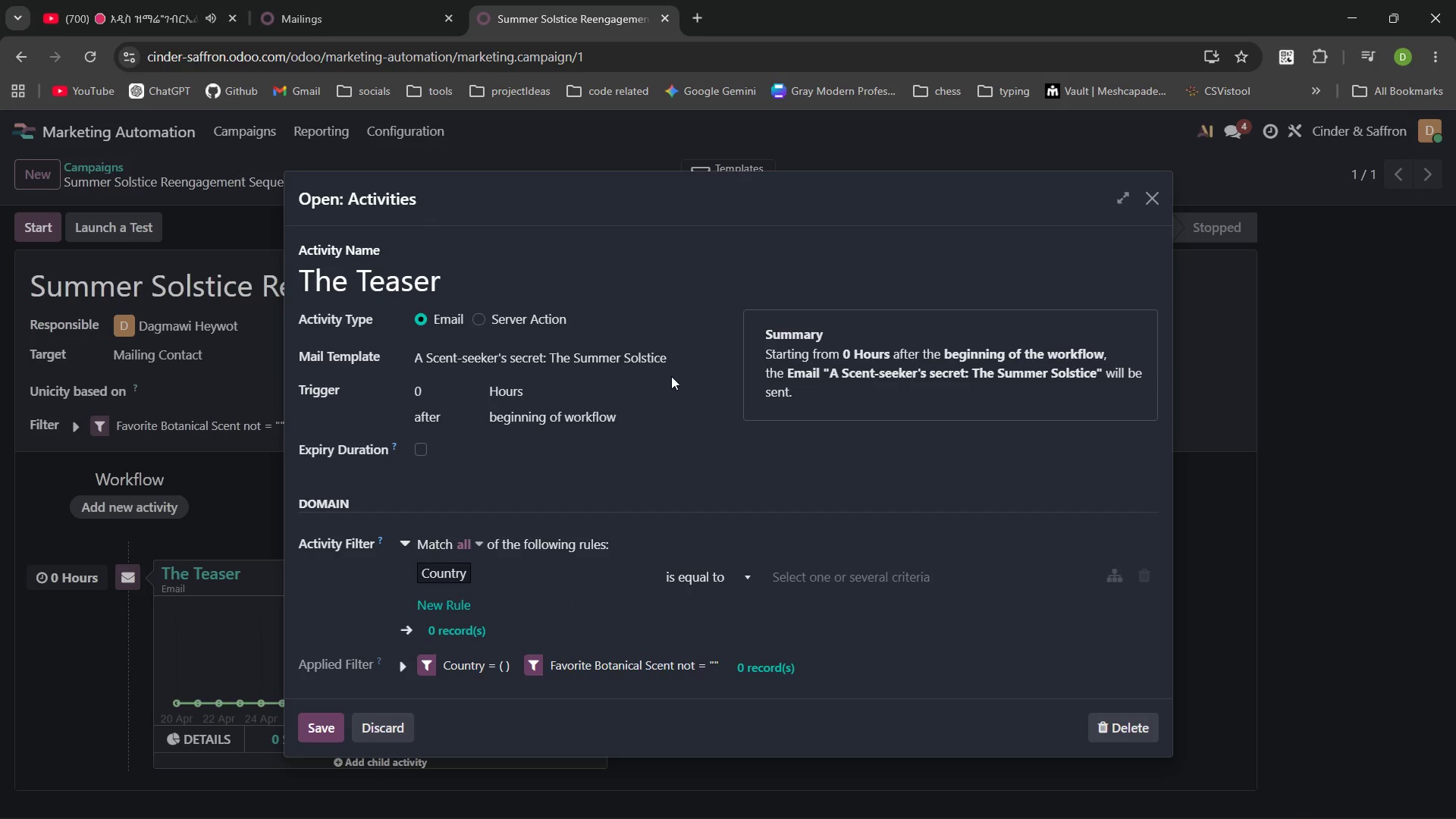 
wait(9.12)
 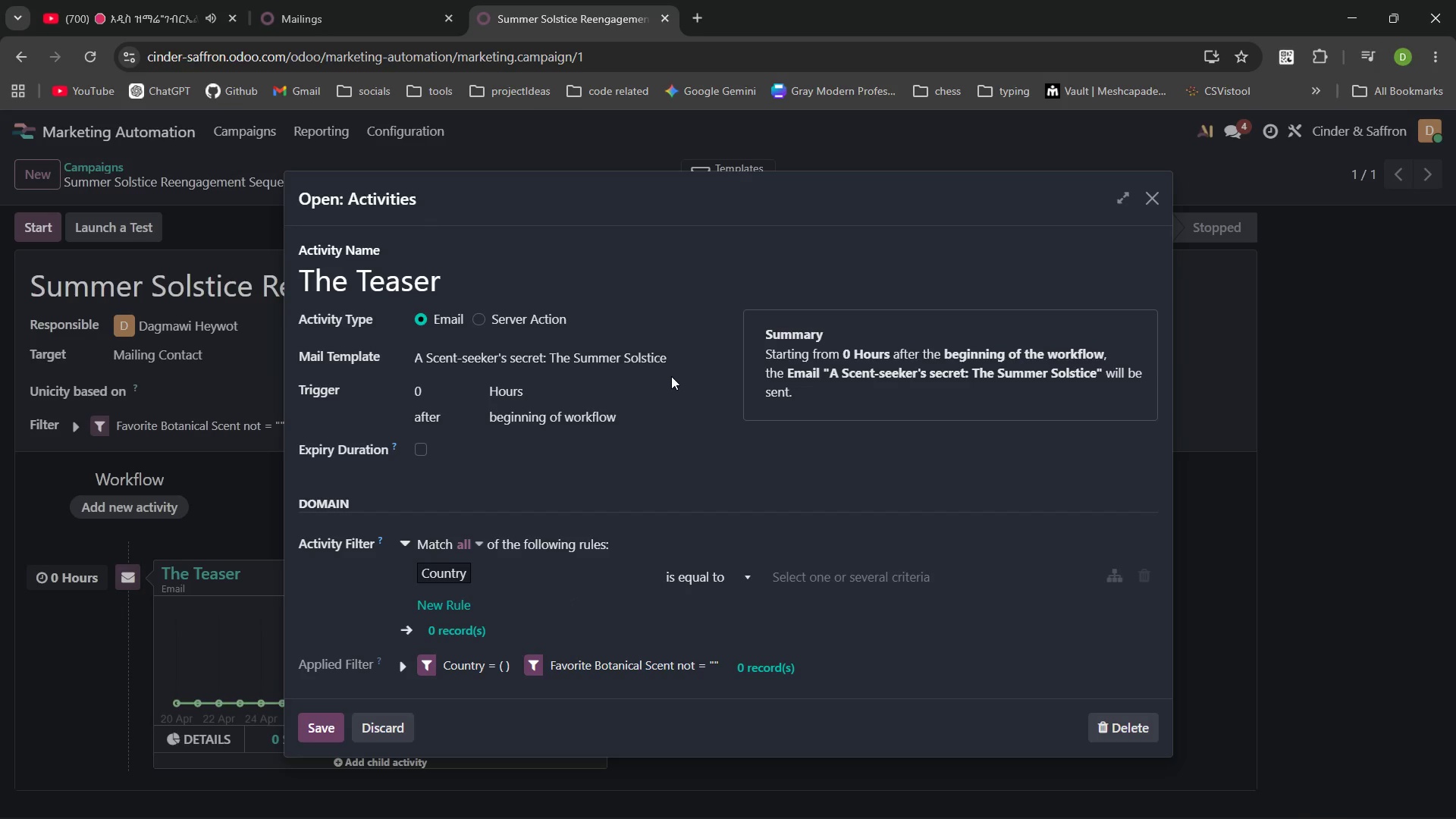 
left_click([330, 730])
 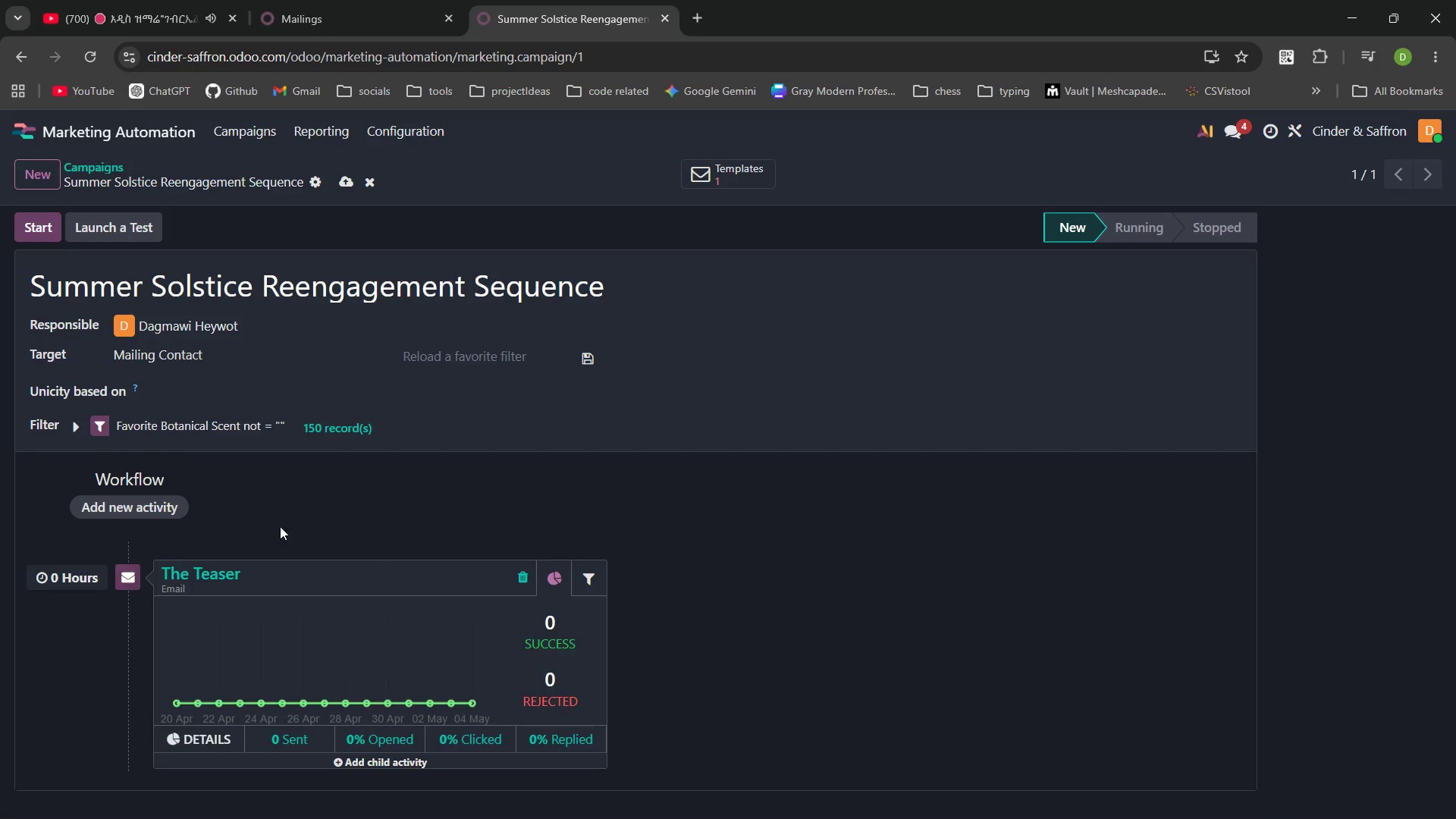 
left_click([147, 513])
 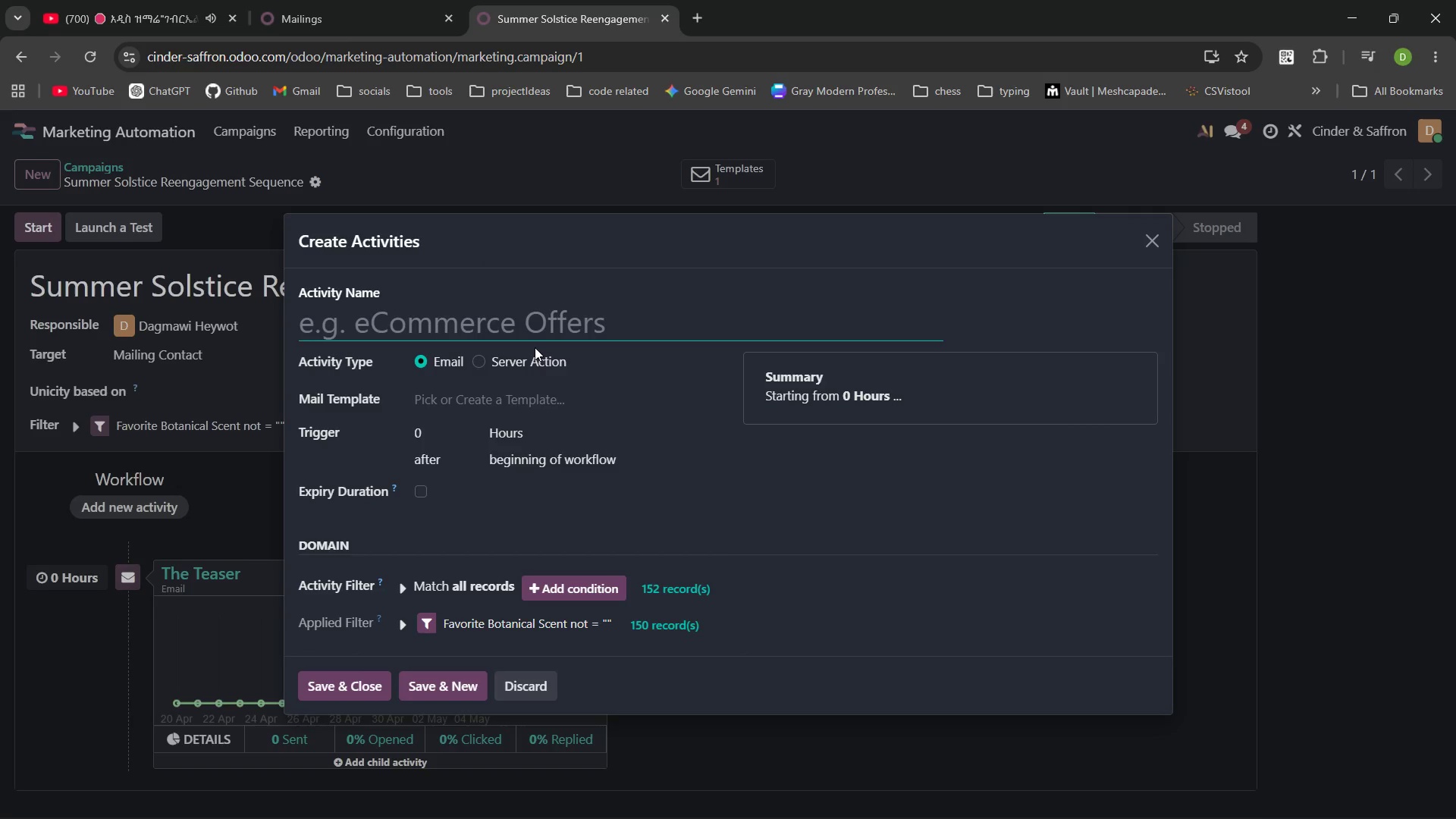 
left_click([842, 156])